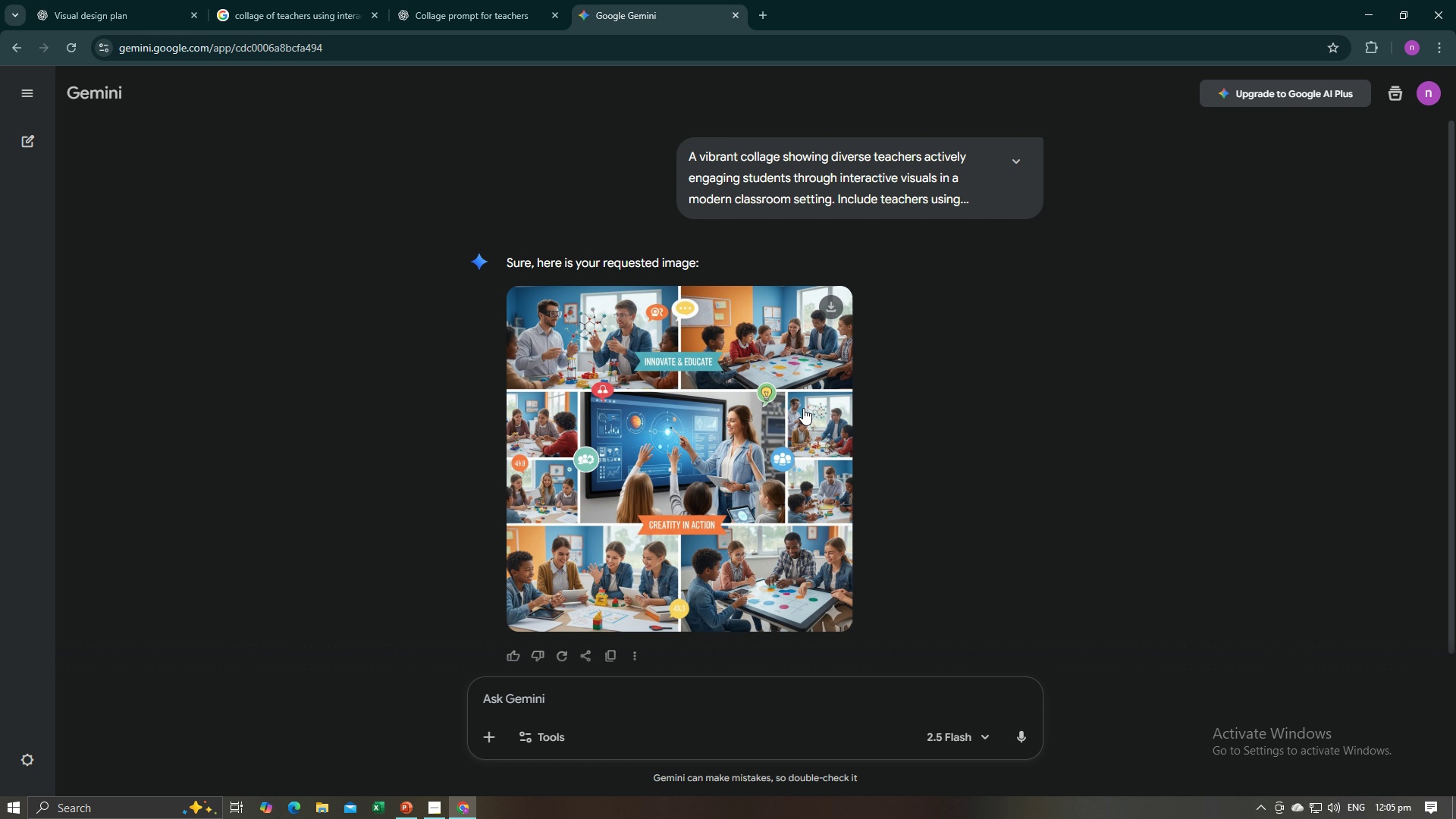 
left_click([780, 429])
 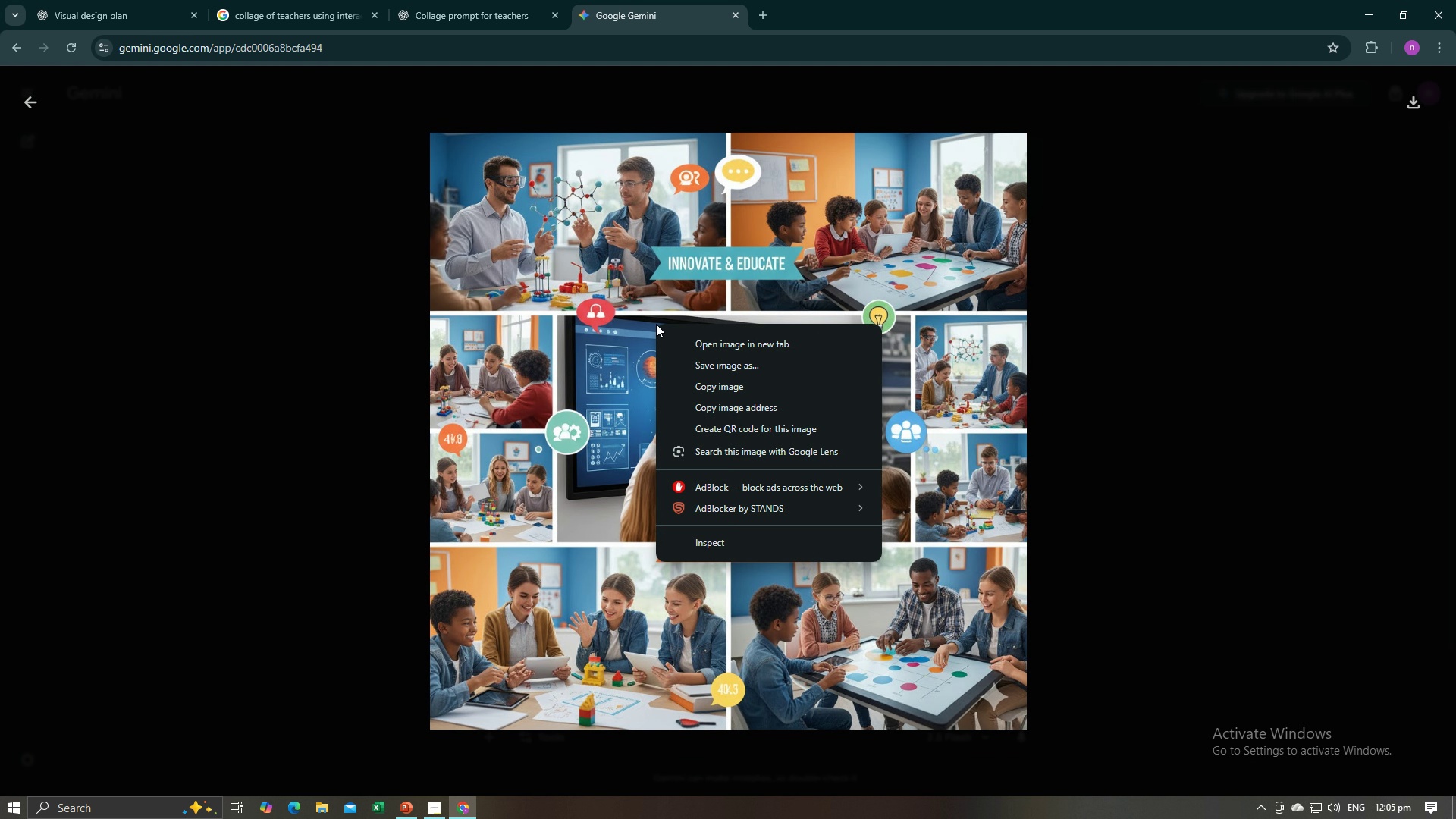 
right_click([656, 324])
 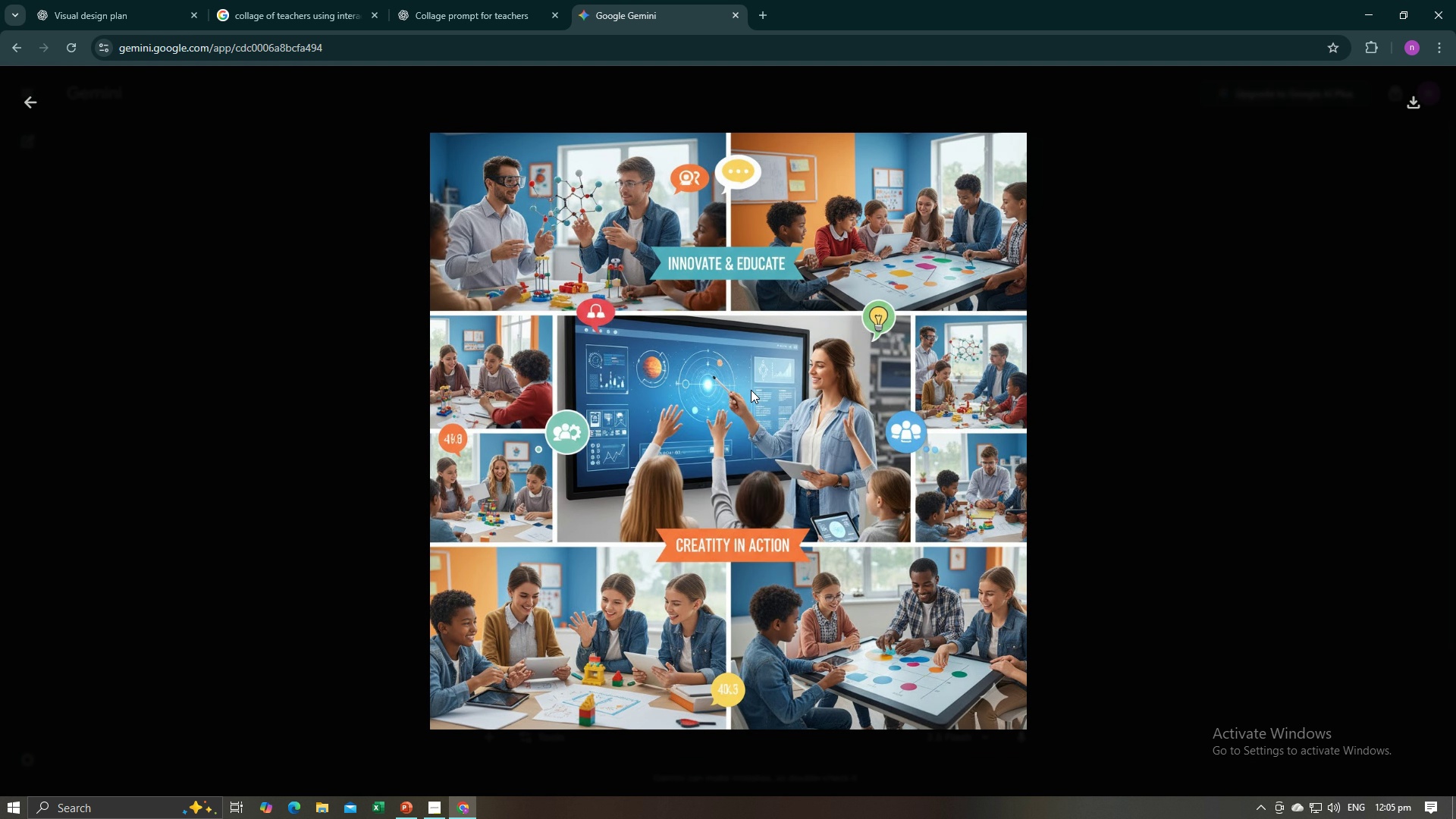 
left_click([751, 390])
 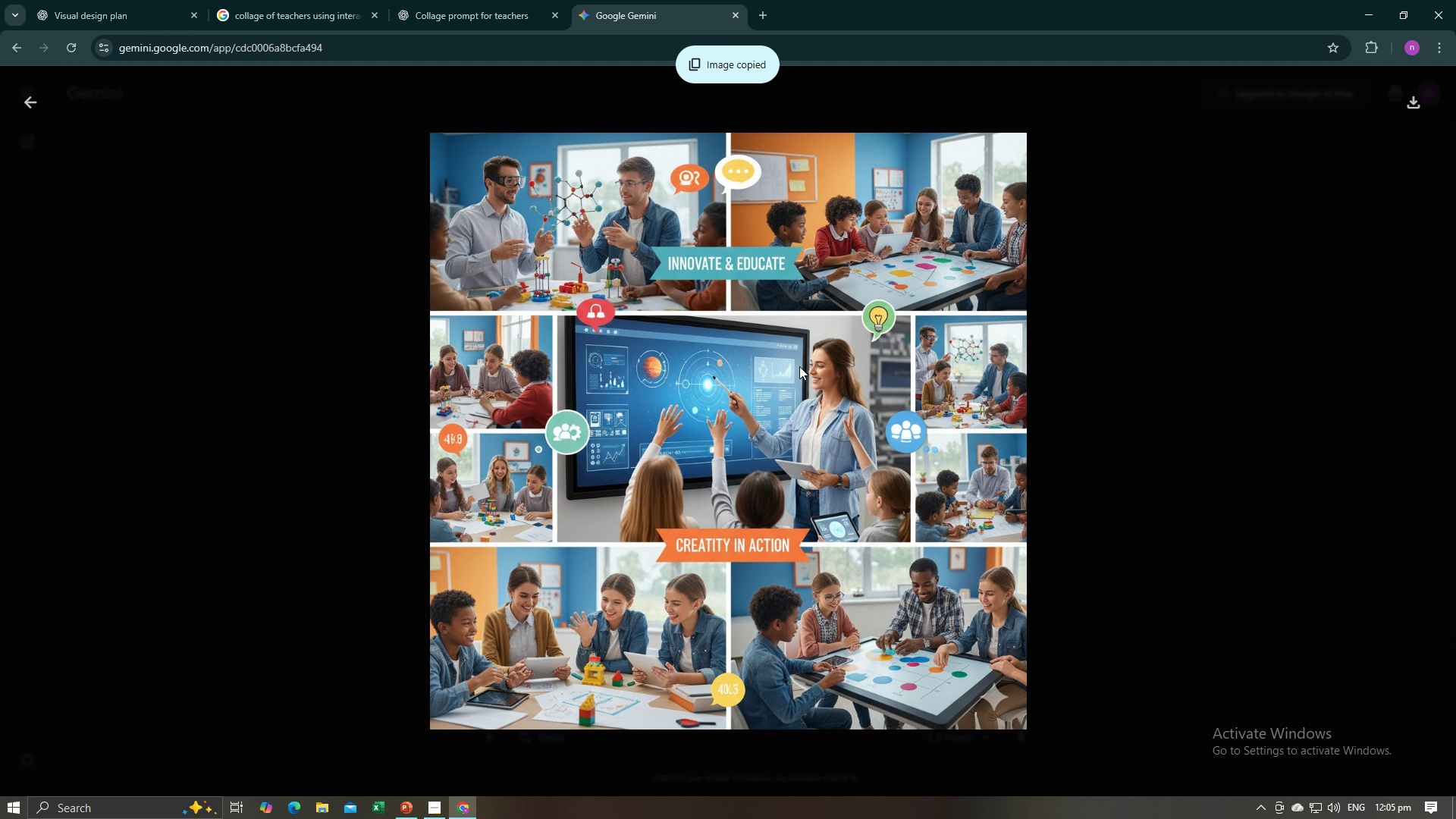 
key(Alt+AltLeft)
 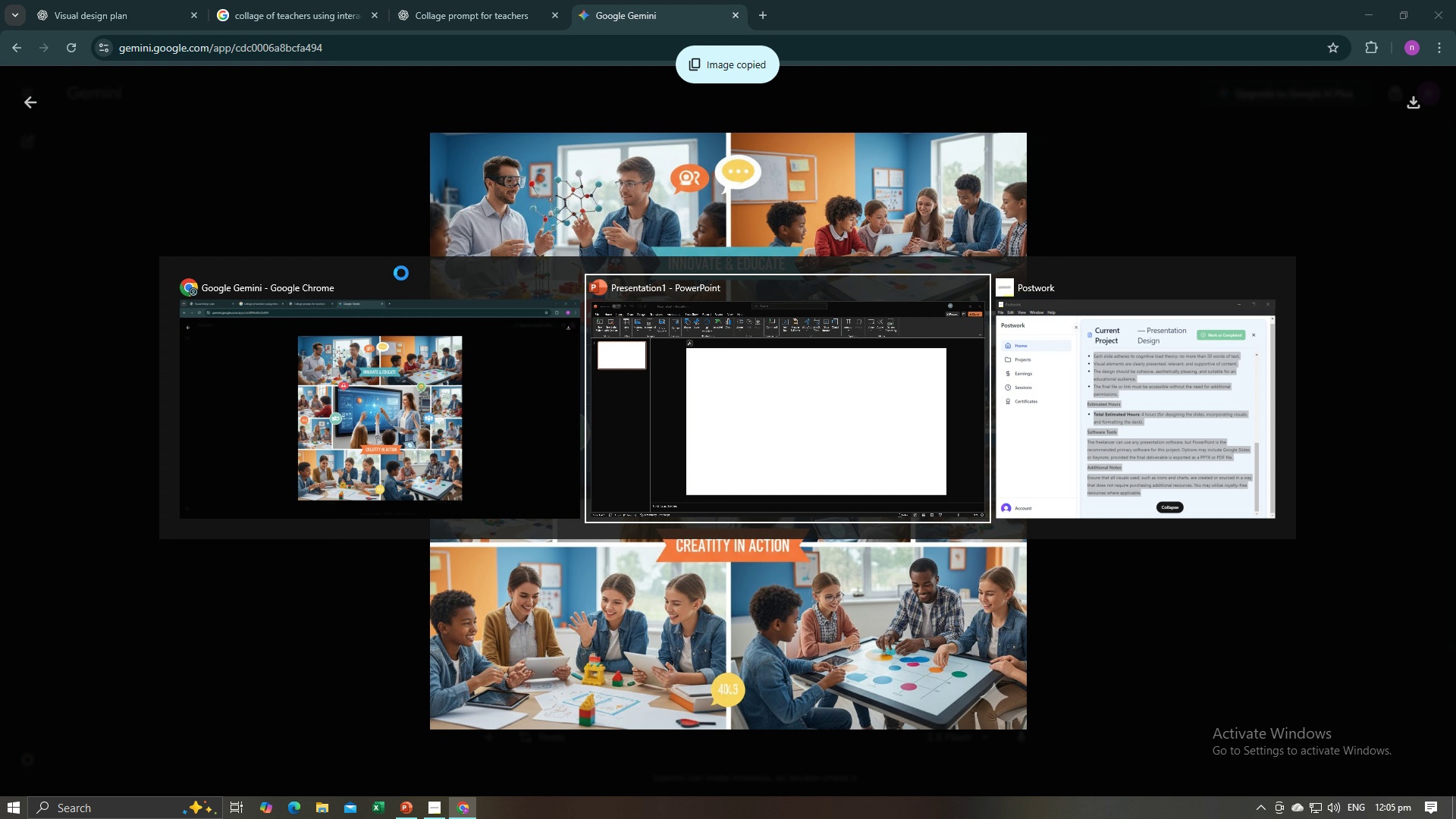 
key(Alt+Tab)
 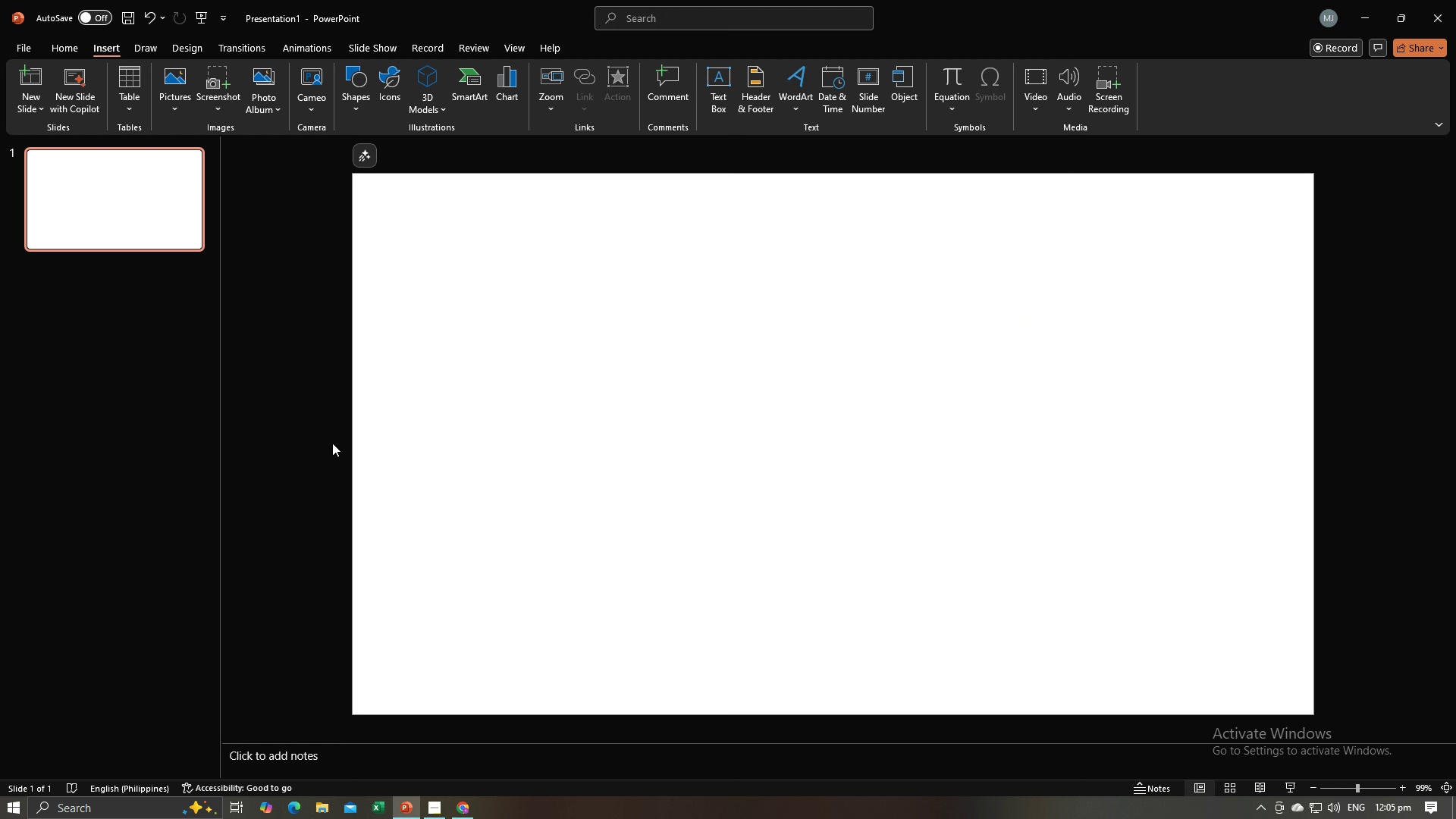 
left_click([332, 443])
 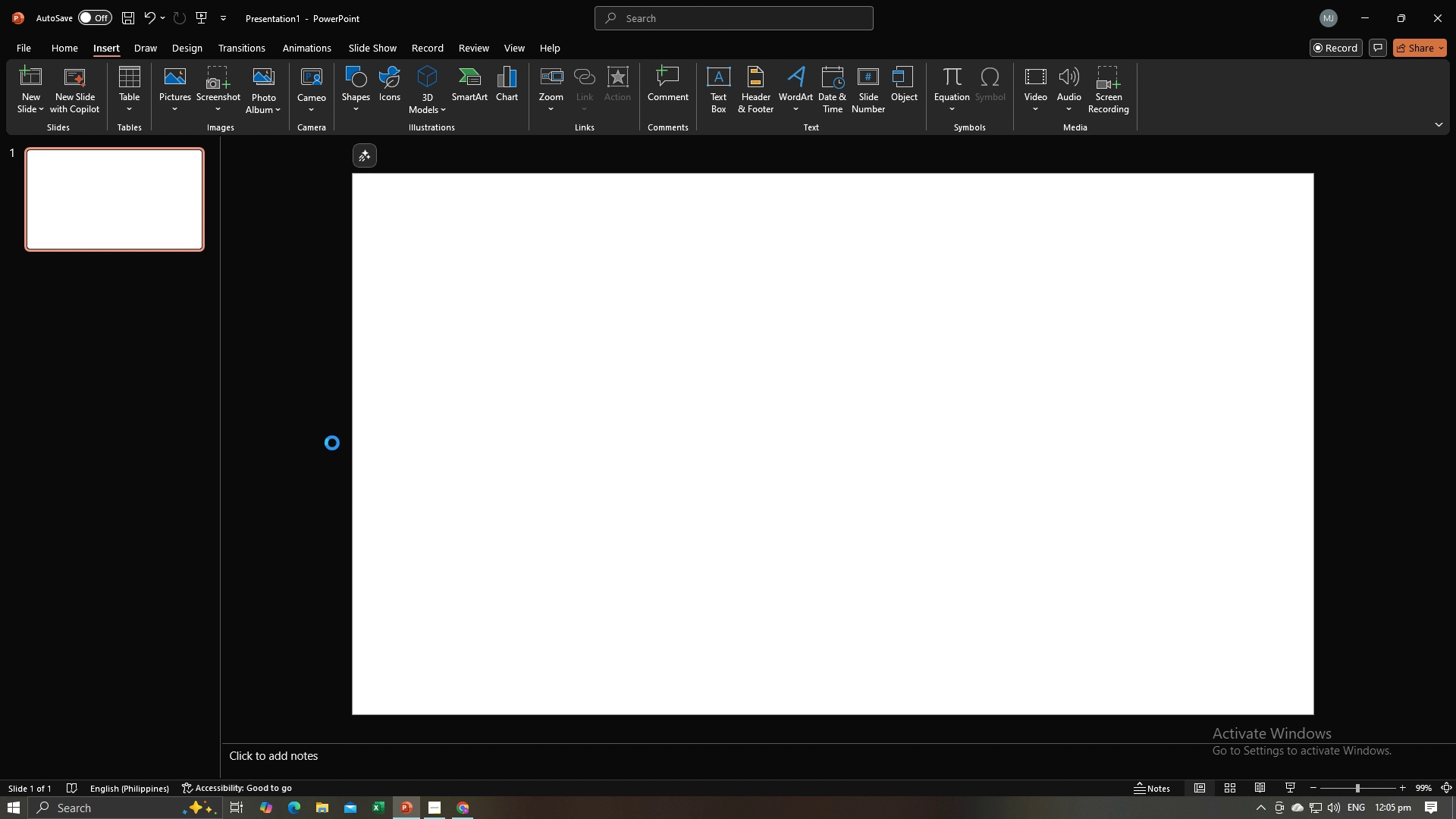 
key(Control+V)
 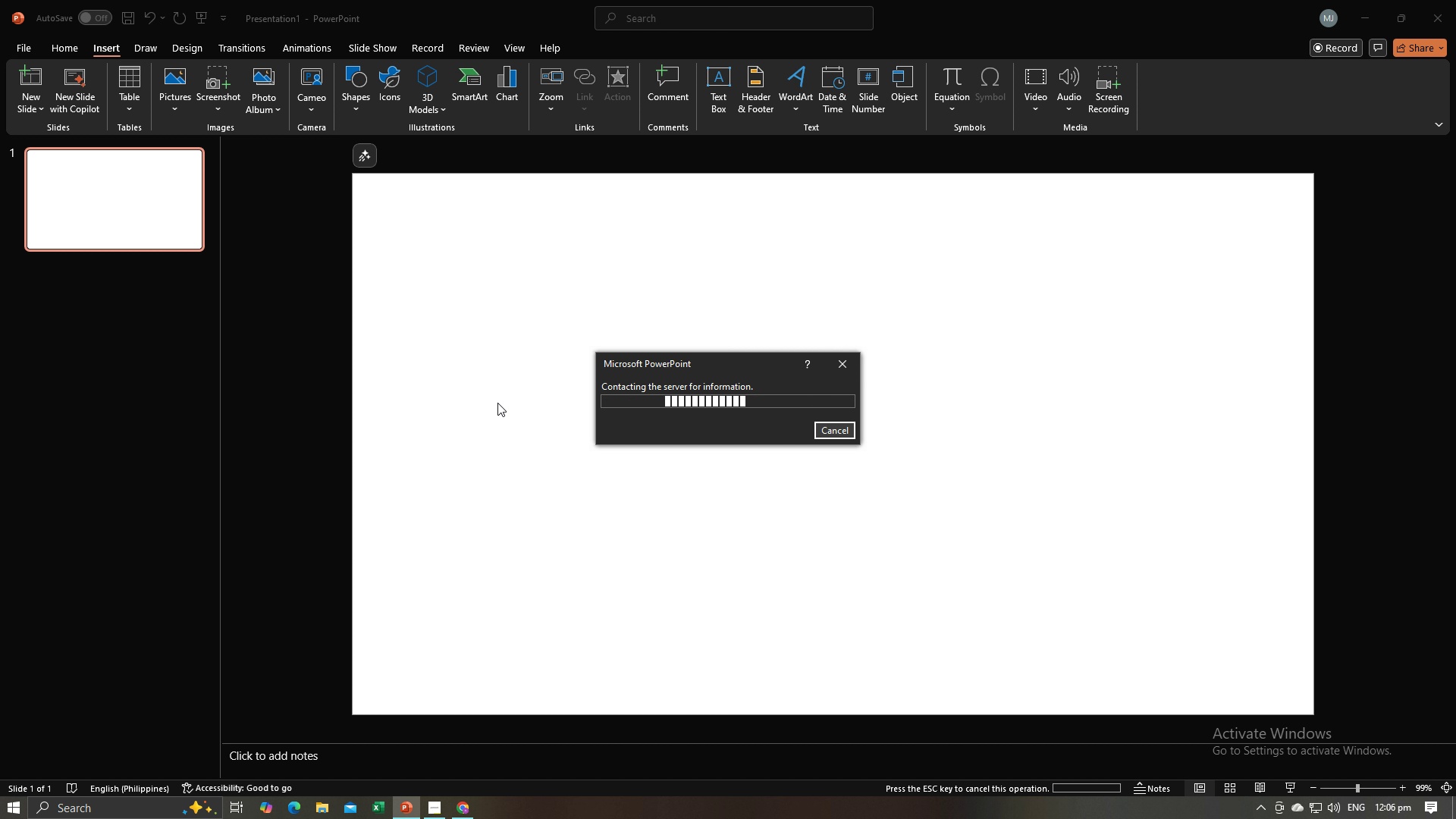 
wait(23.22)
 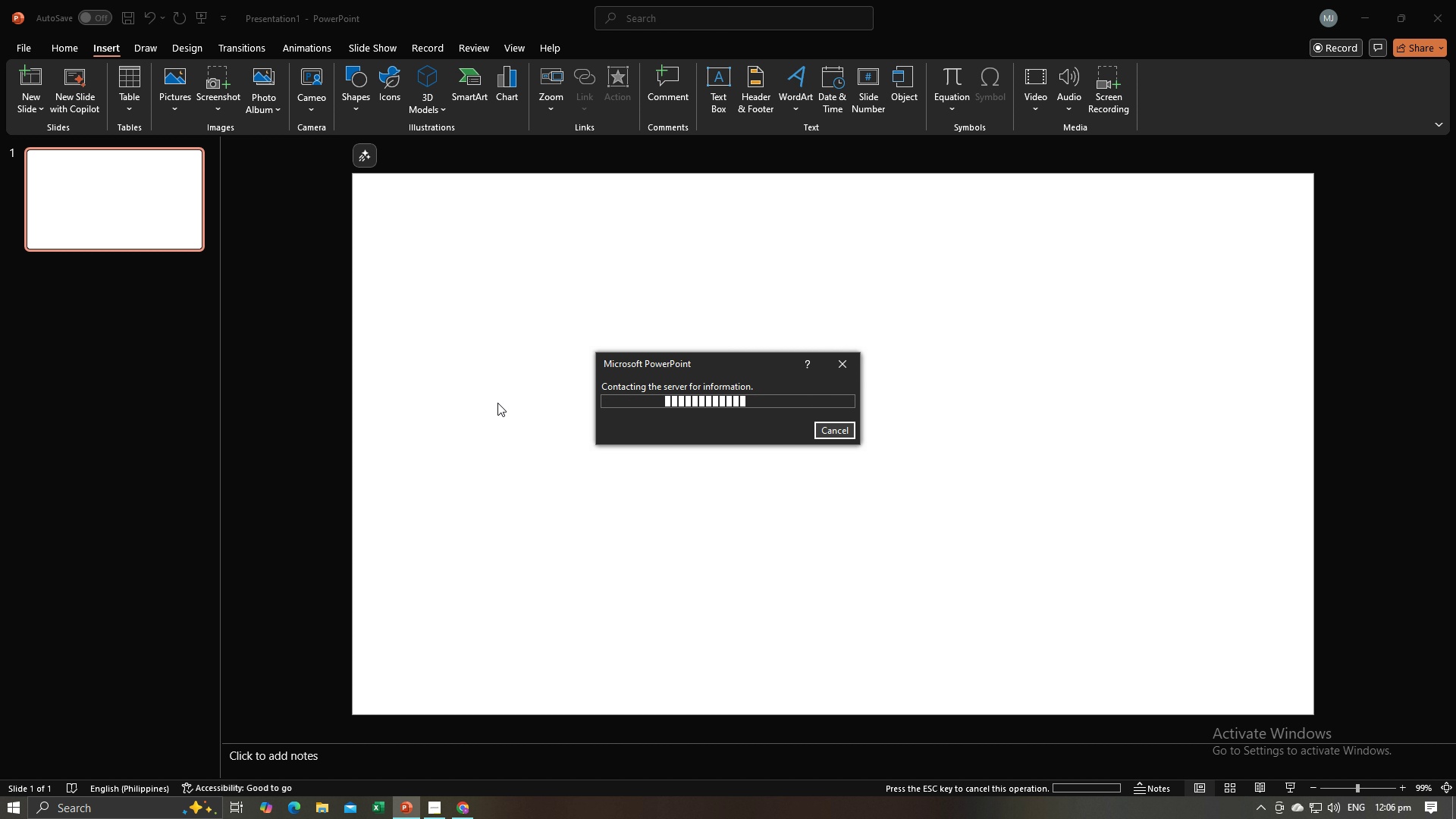 
left_click([301, 435])
 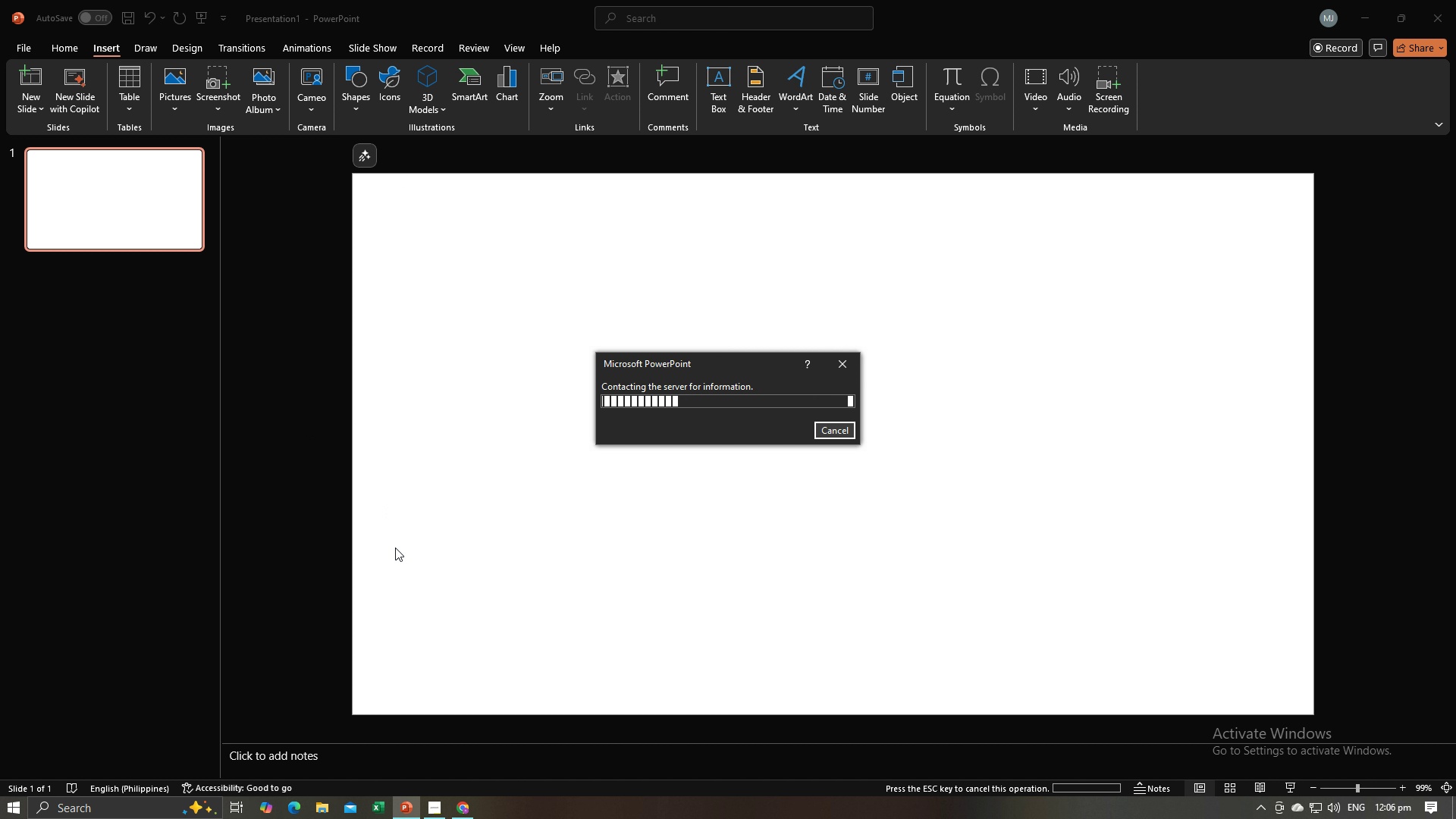 
key(Alt+AltLeft)
 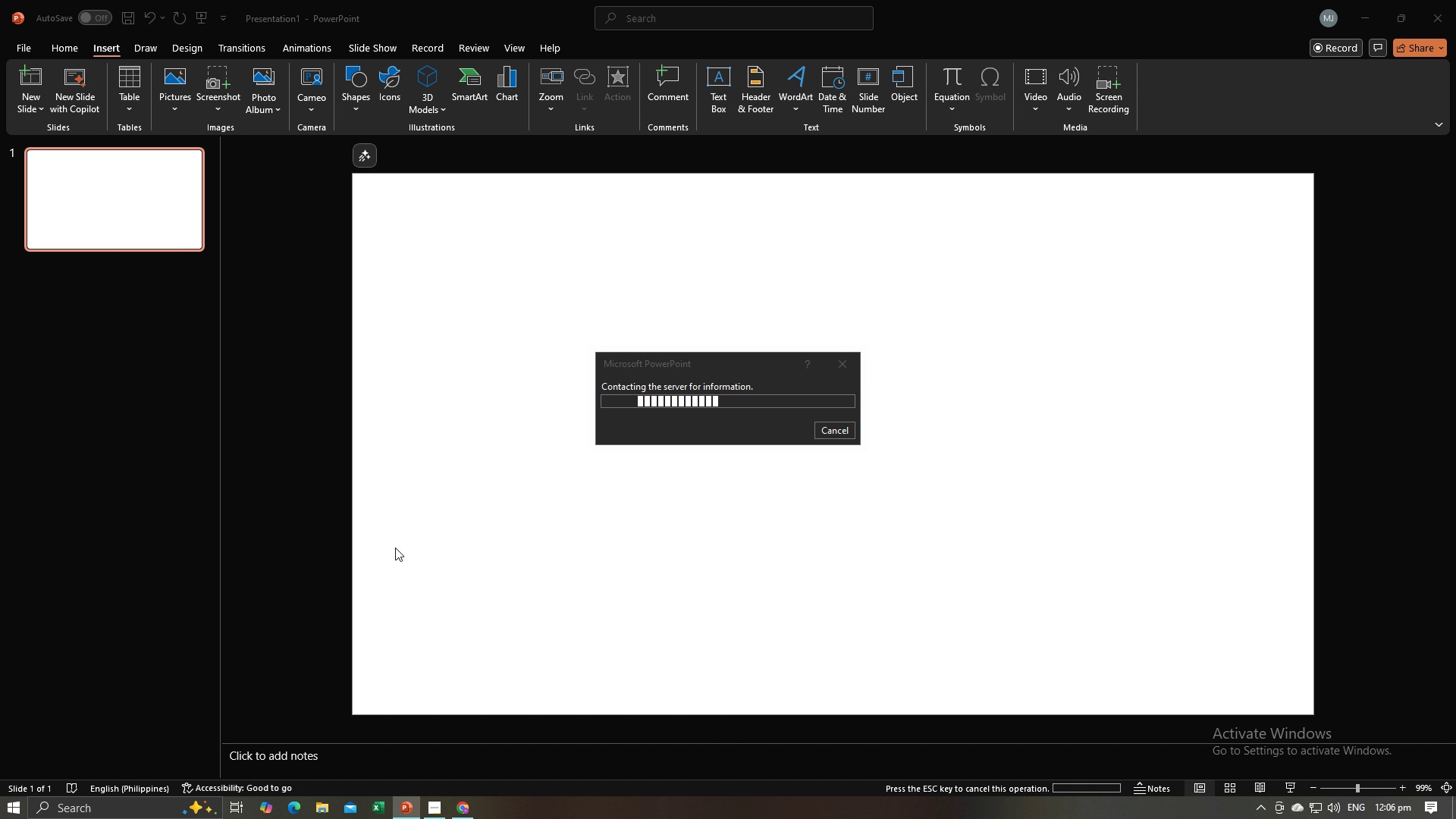 
key(Alt+Tab)
 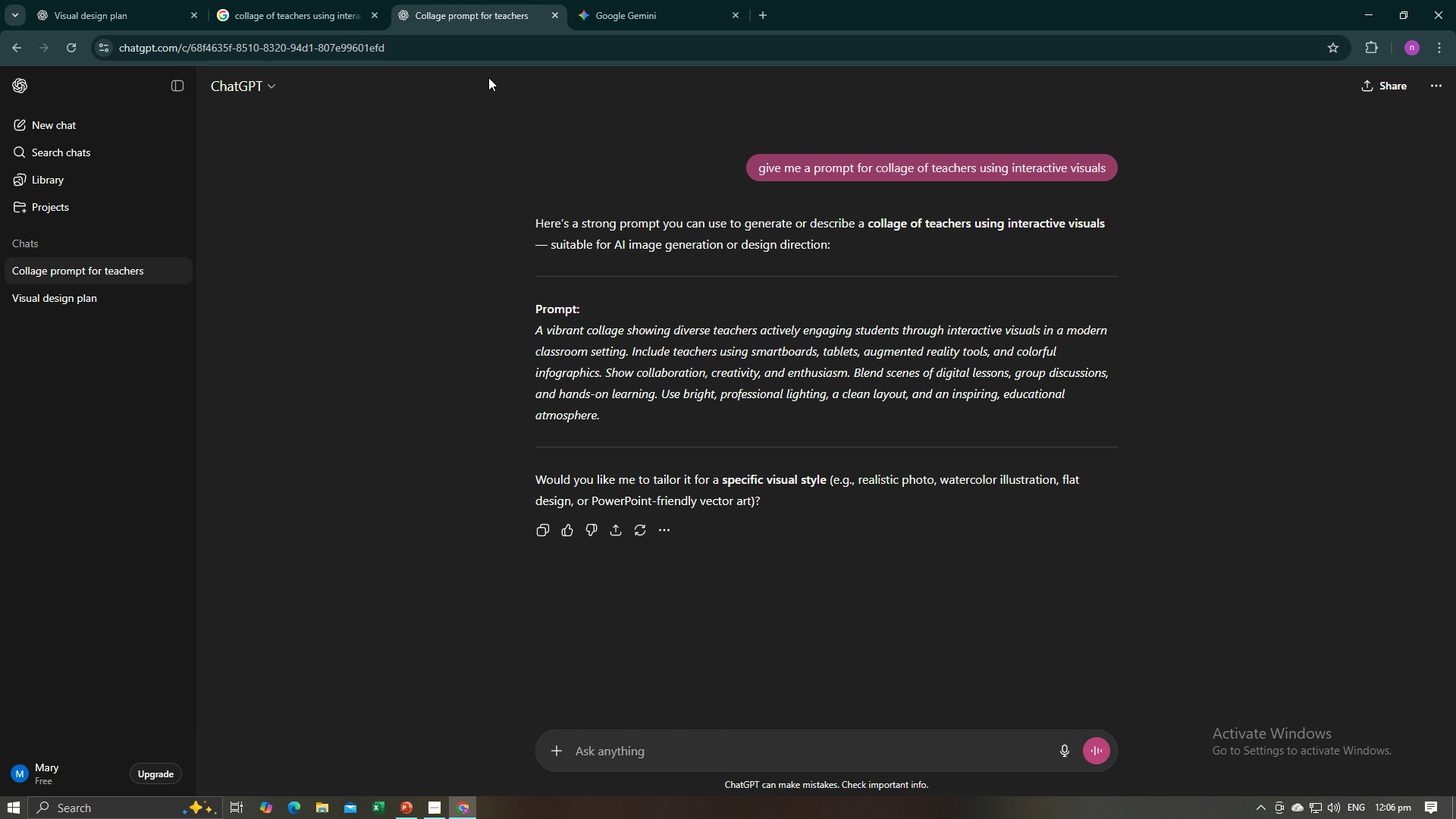 
wait(6.07)
 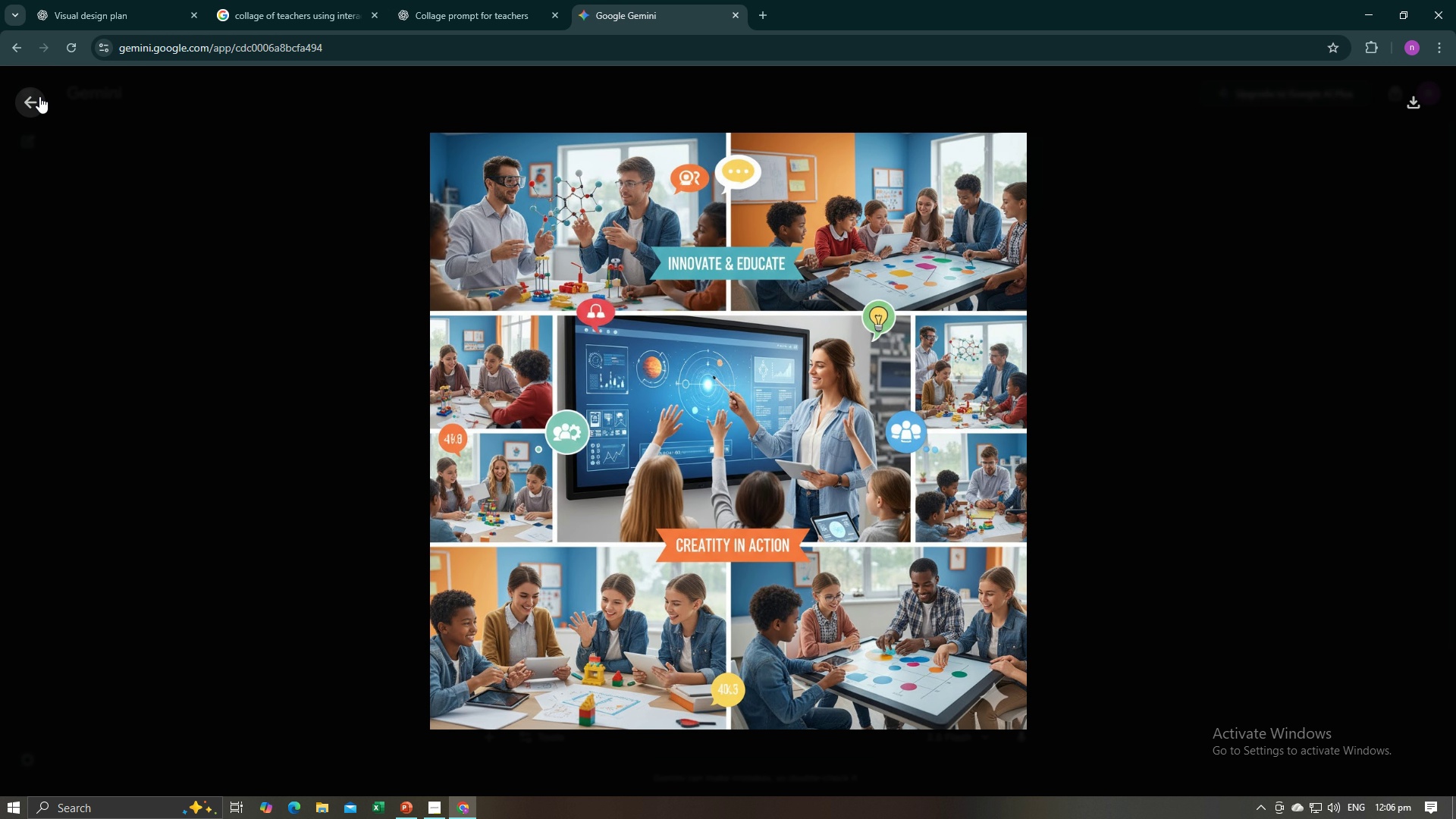 
left_click([264, 9])
 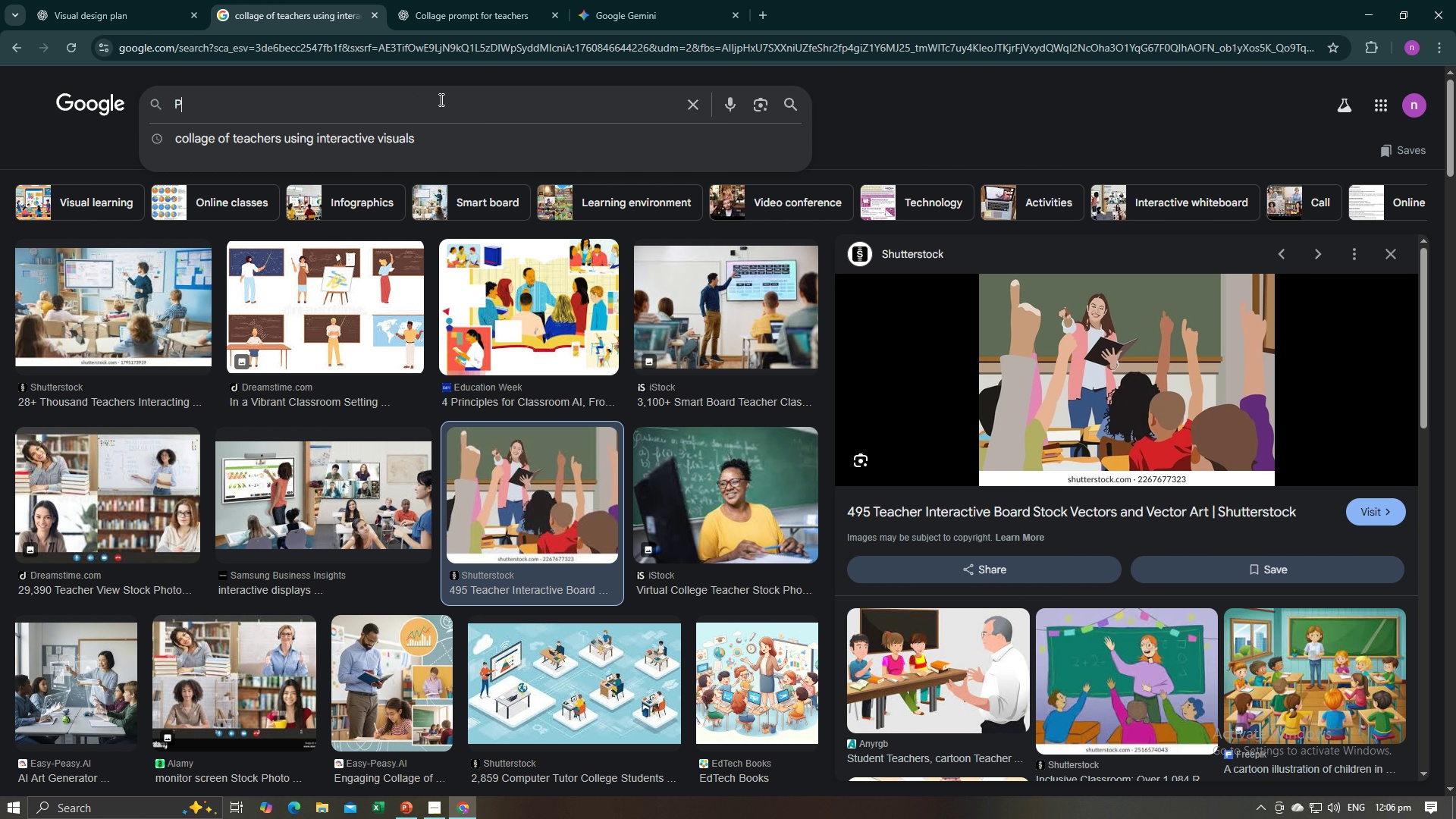 
type(Paint )
 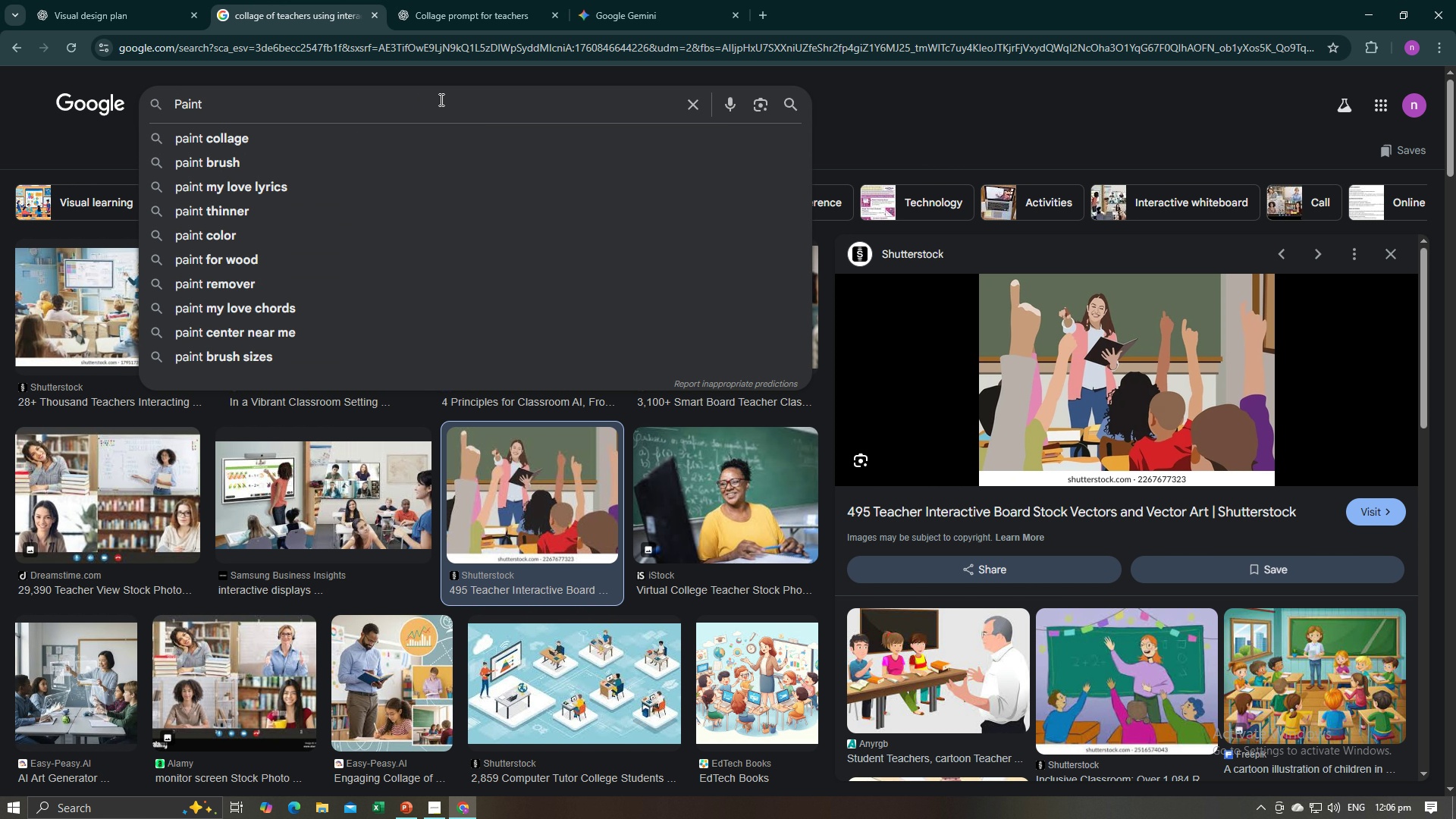 
key(ArrowDown)
 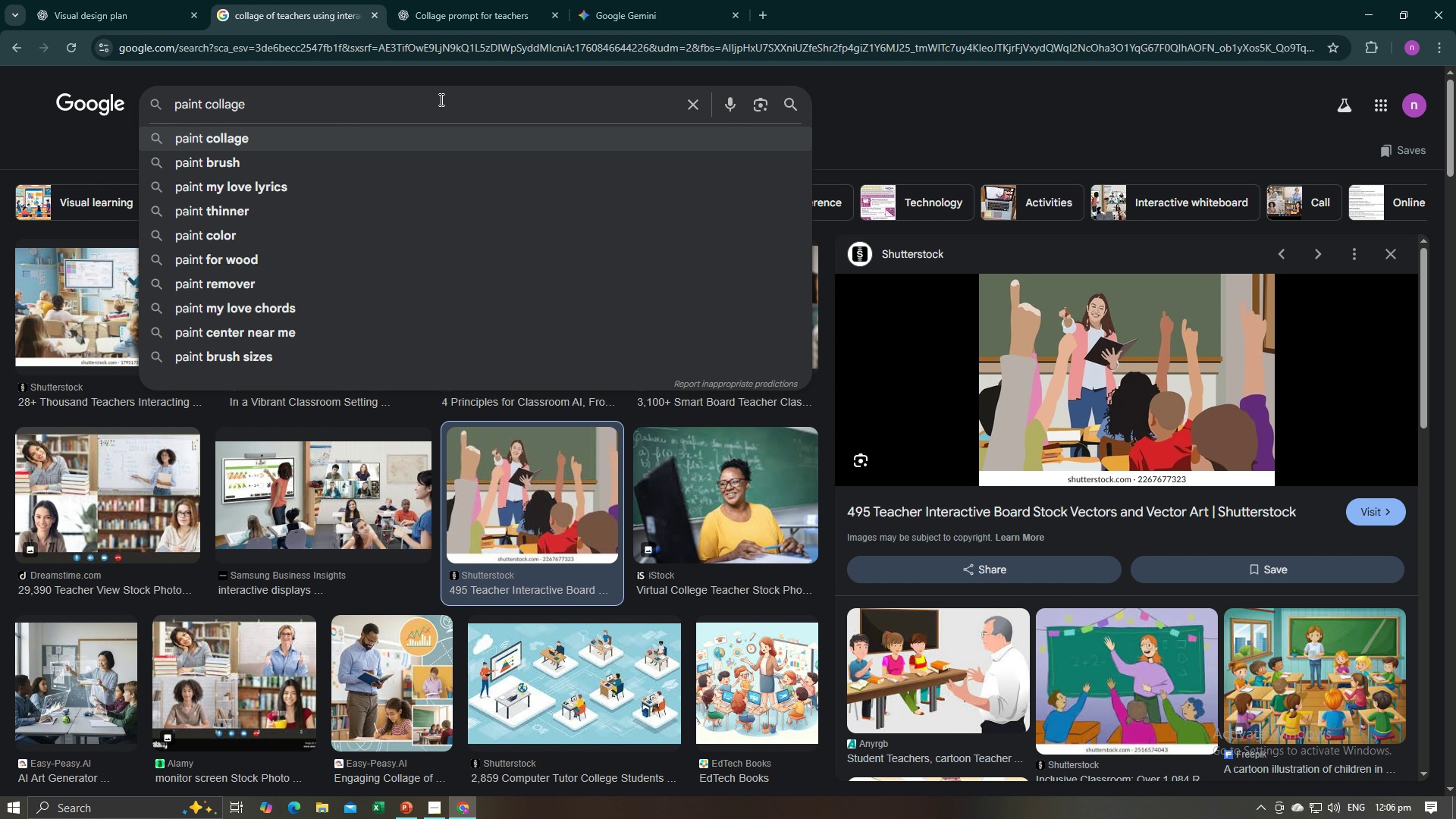 
key(ArrowDown)
 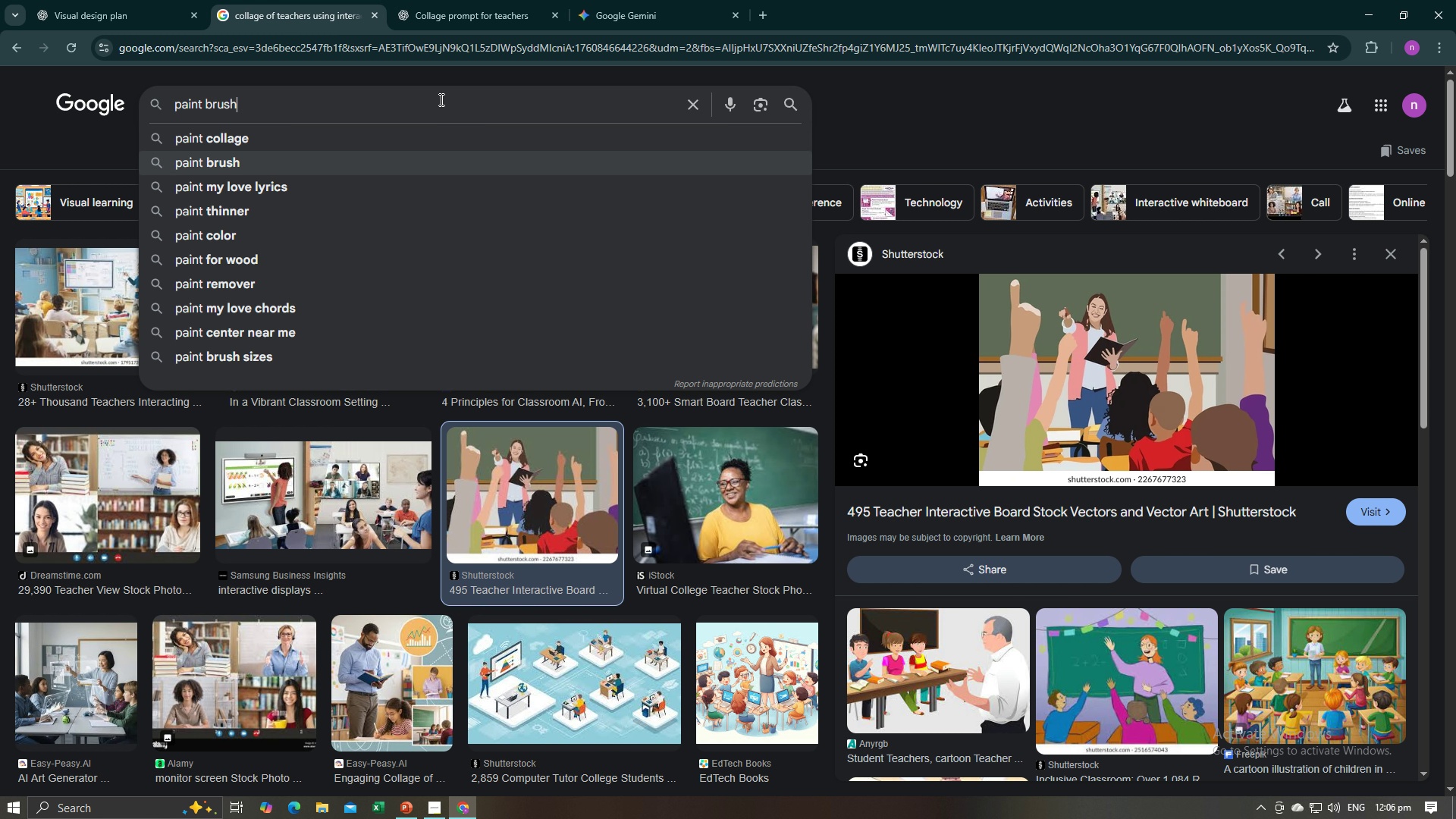 
key(Enter)
 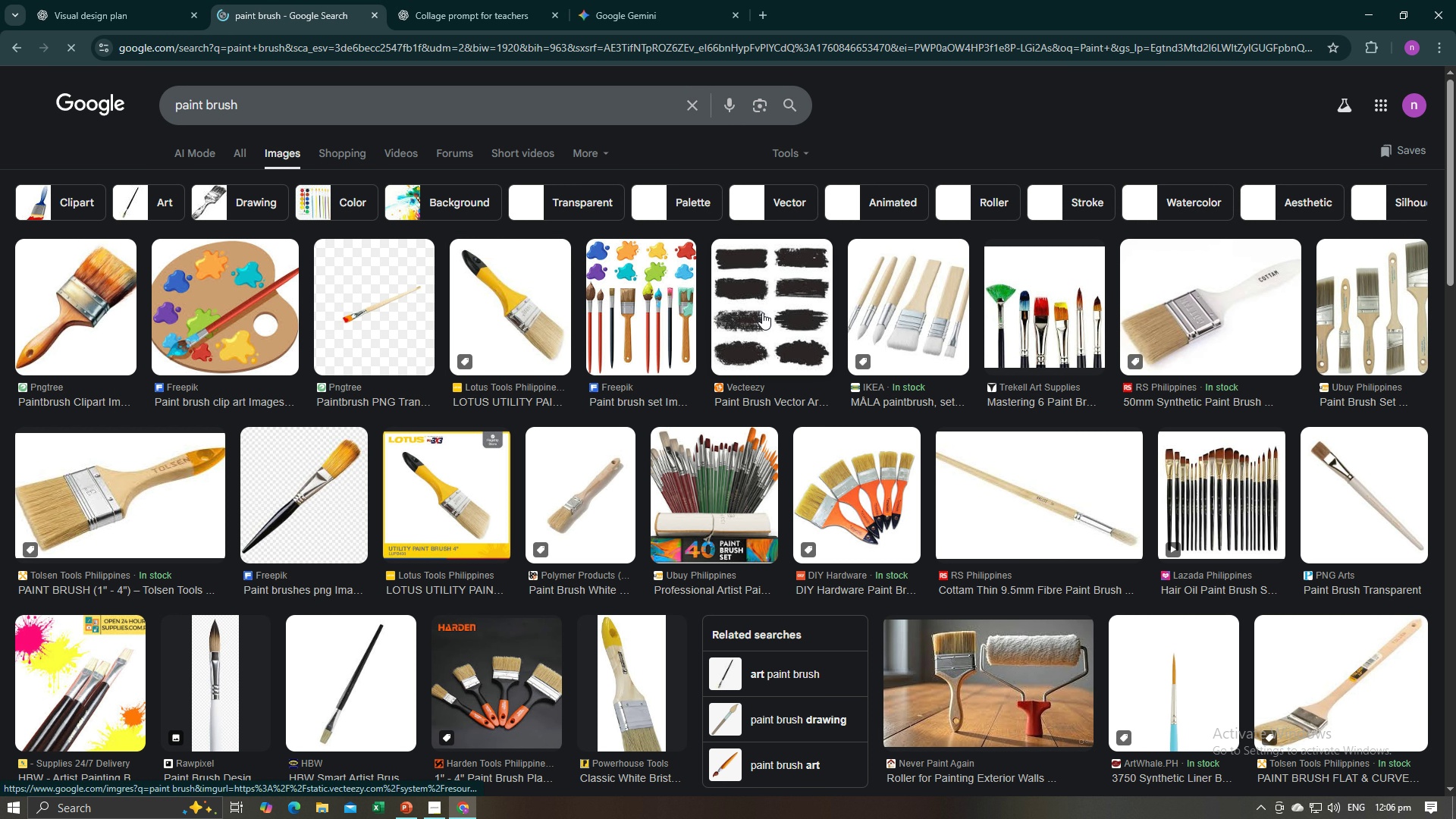 
wait(6.06)
 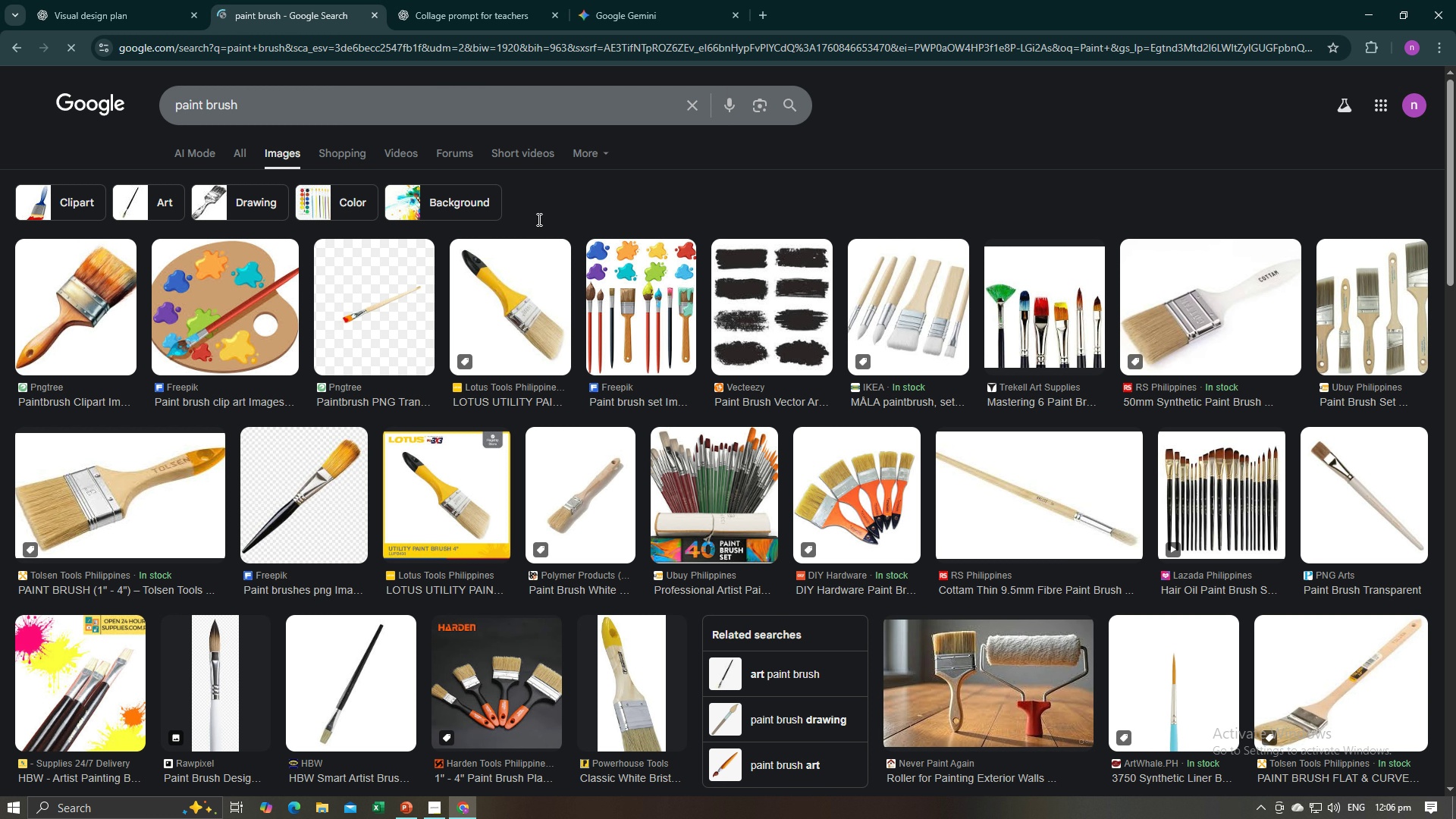 
scroll: coordinate [557, 428], scroll_direction: down, amount: 3.0
 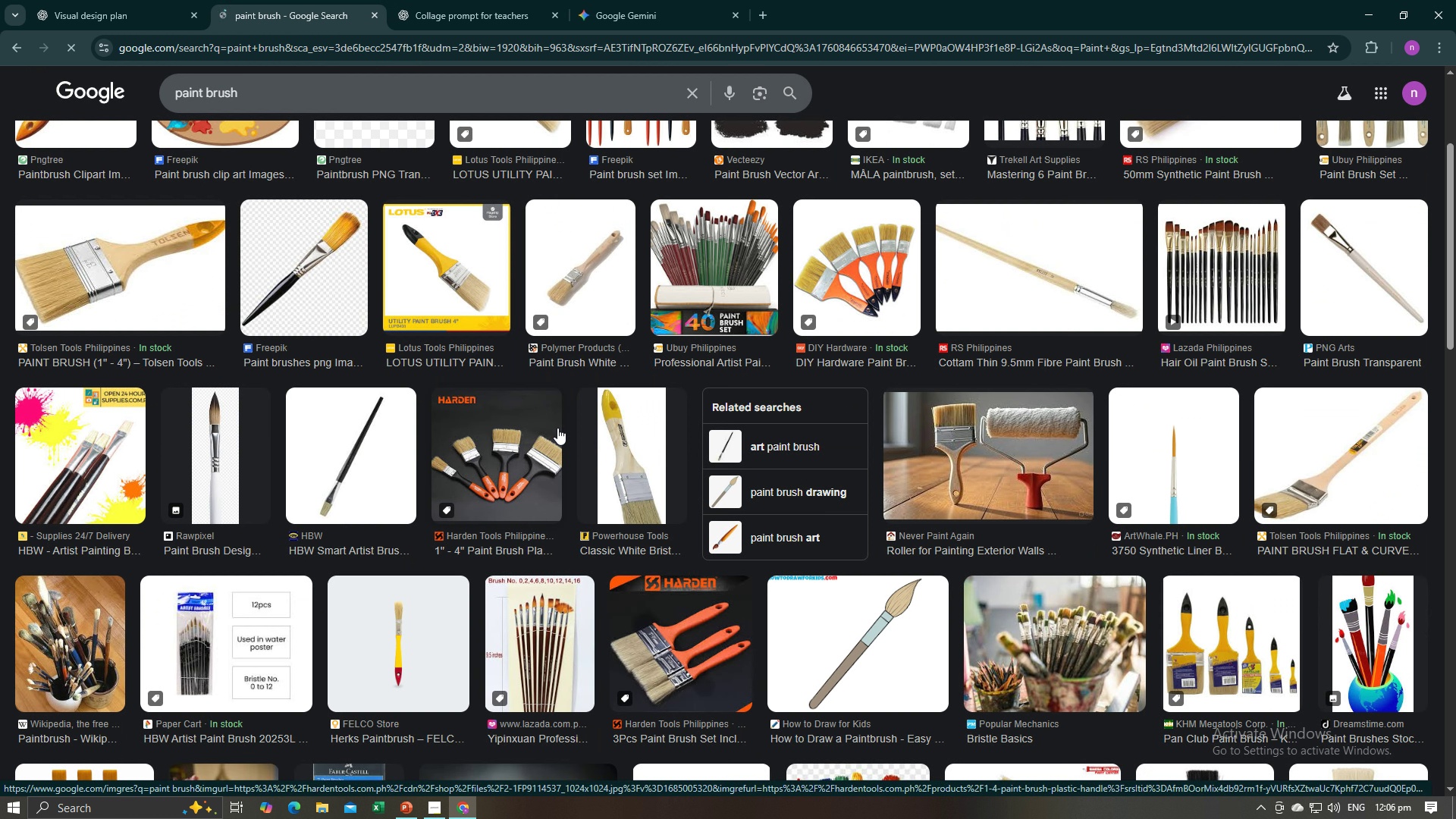 
scroll: coordinate [557, 428], scroll_direction: up, amount: 4.0
 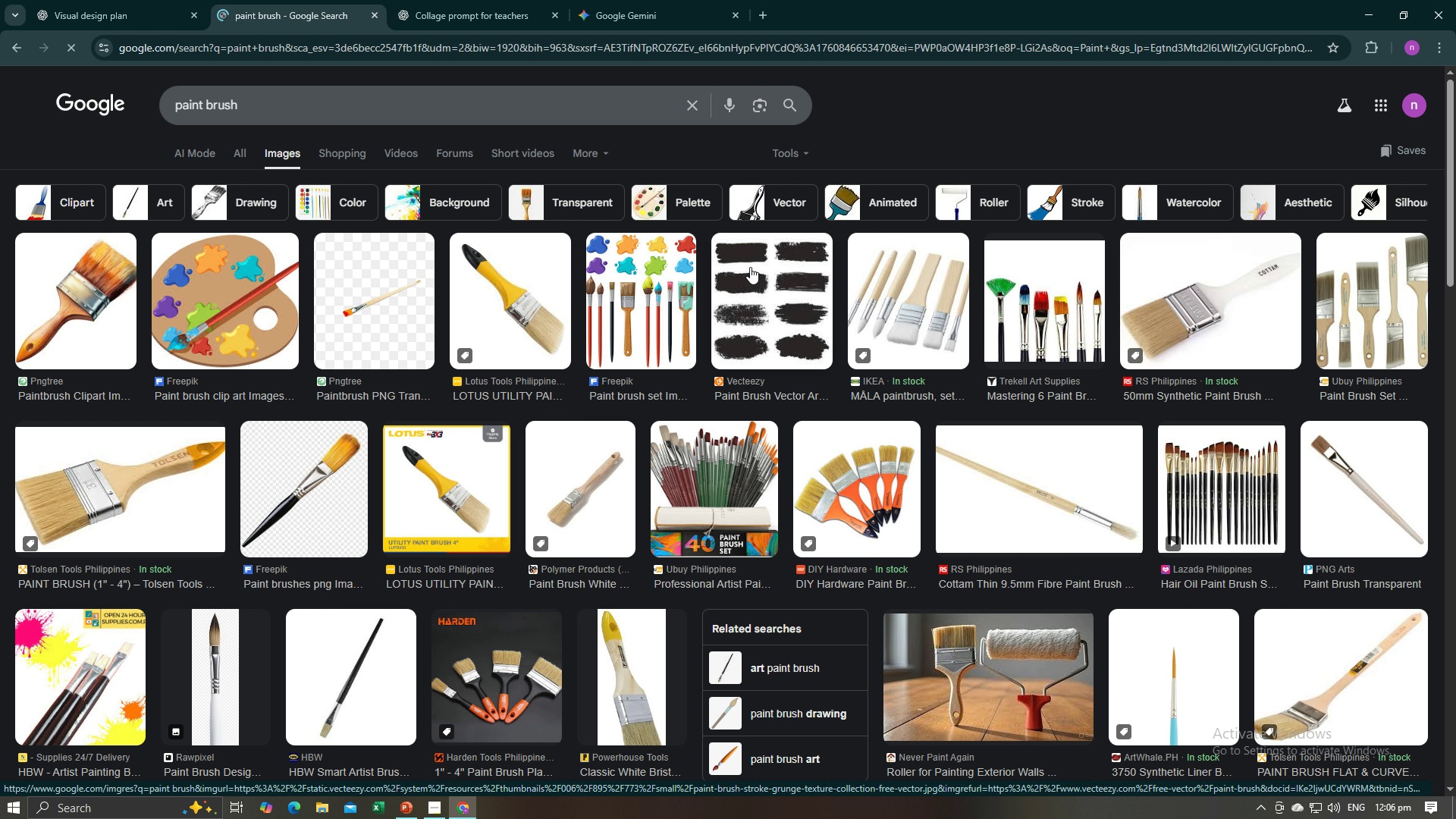 
left_click([750, 267])
 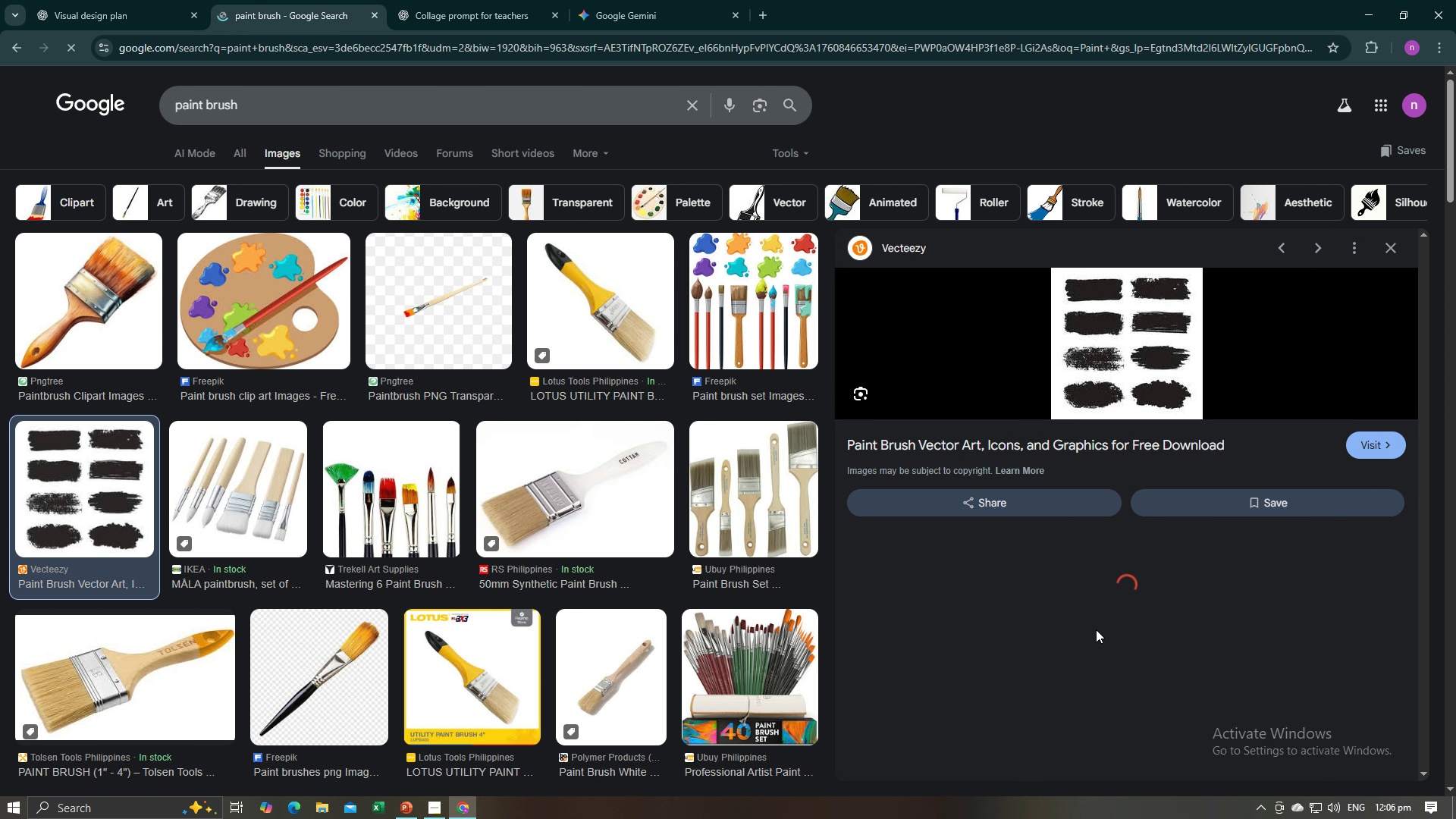 
mouse_move([1065, 650])
 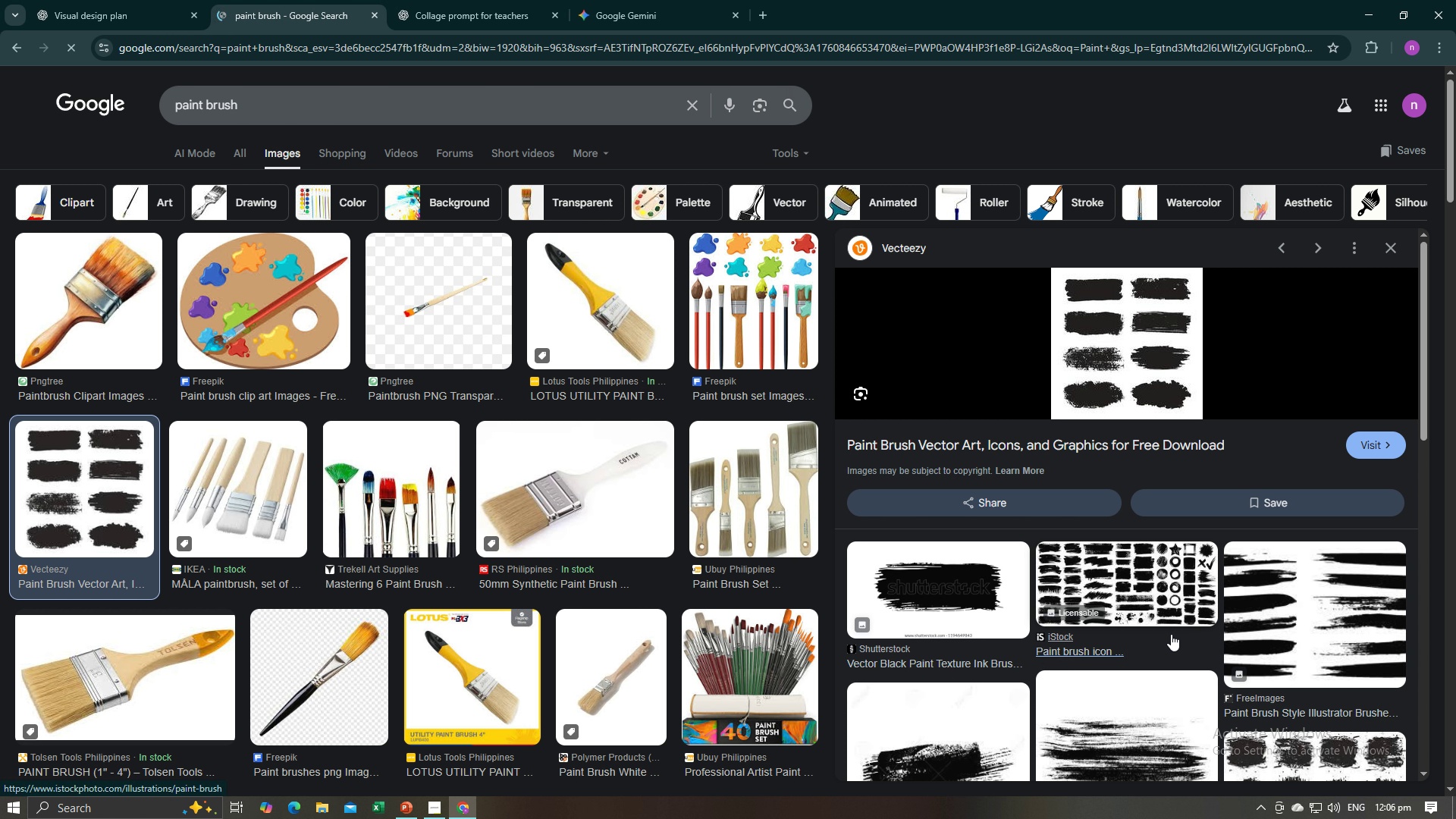 
scroll: coordinate [1064, 641], scroll_direction: down, amount: 5.0
 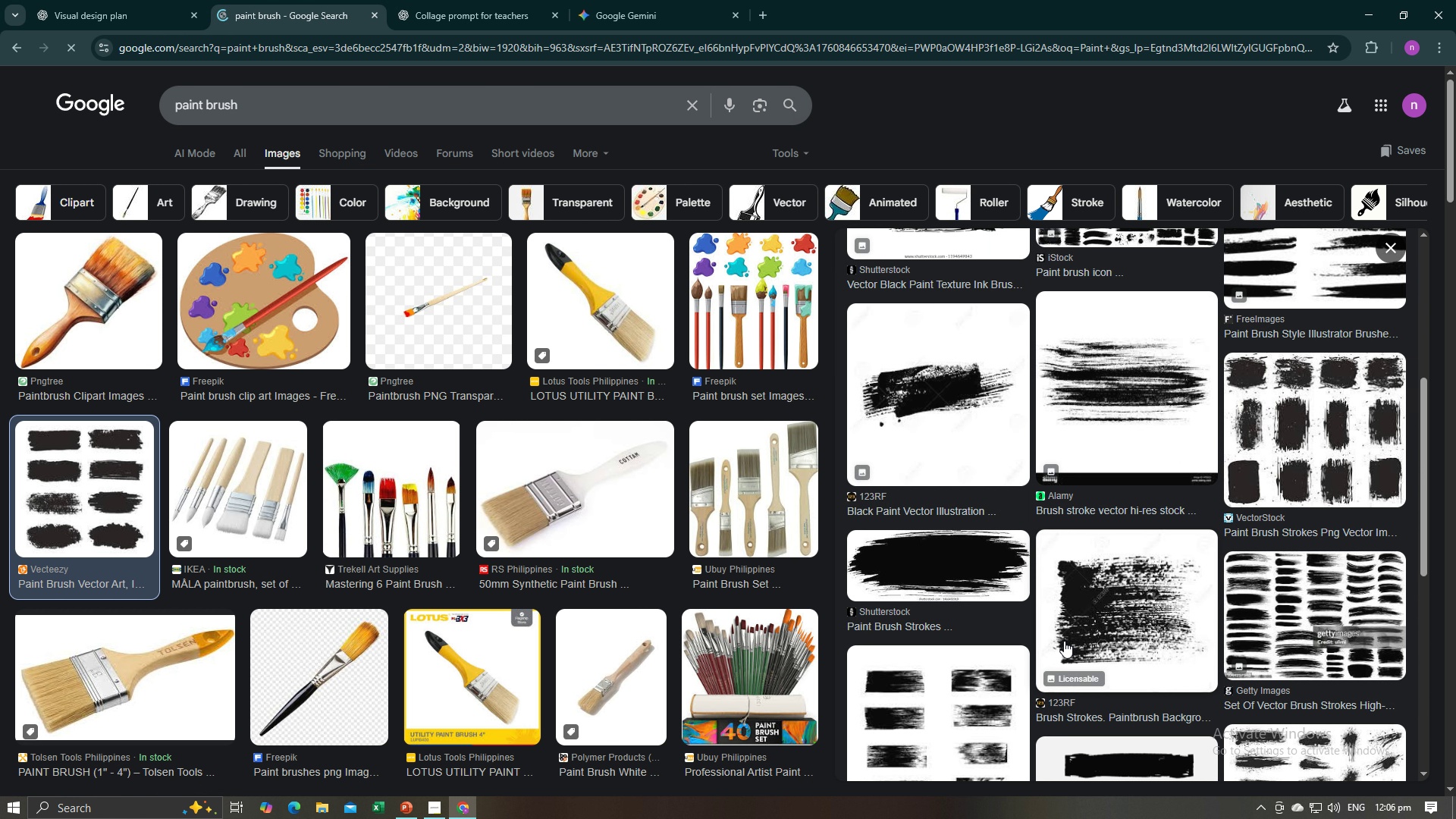 
scroll: coordinate [1064, 641], scroll_direction: up, amount: 9.0
 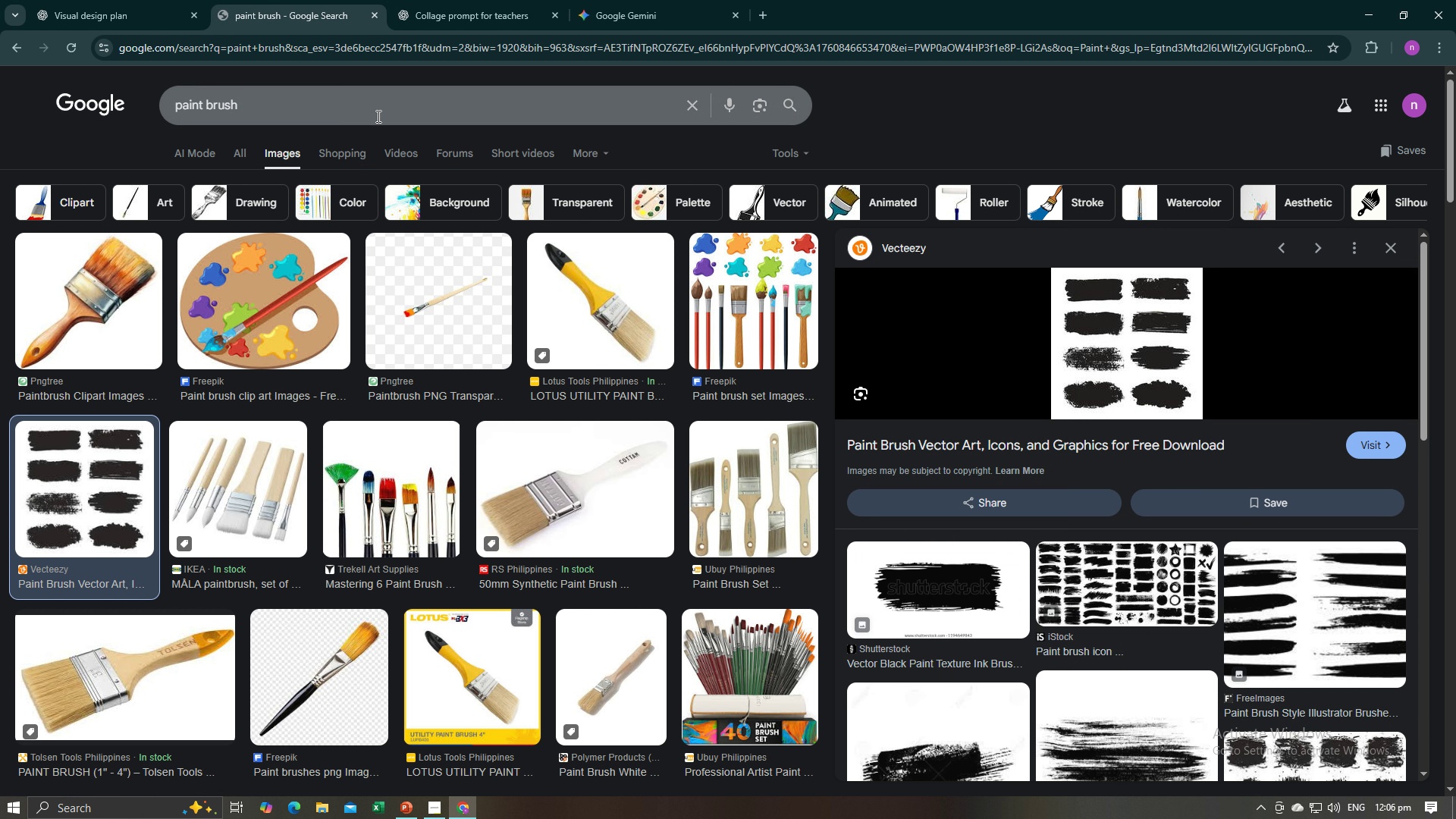 
left_click([381, 108])
 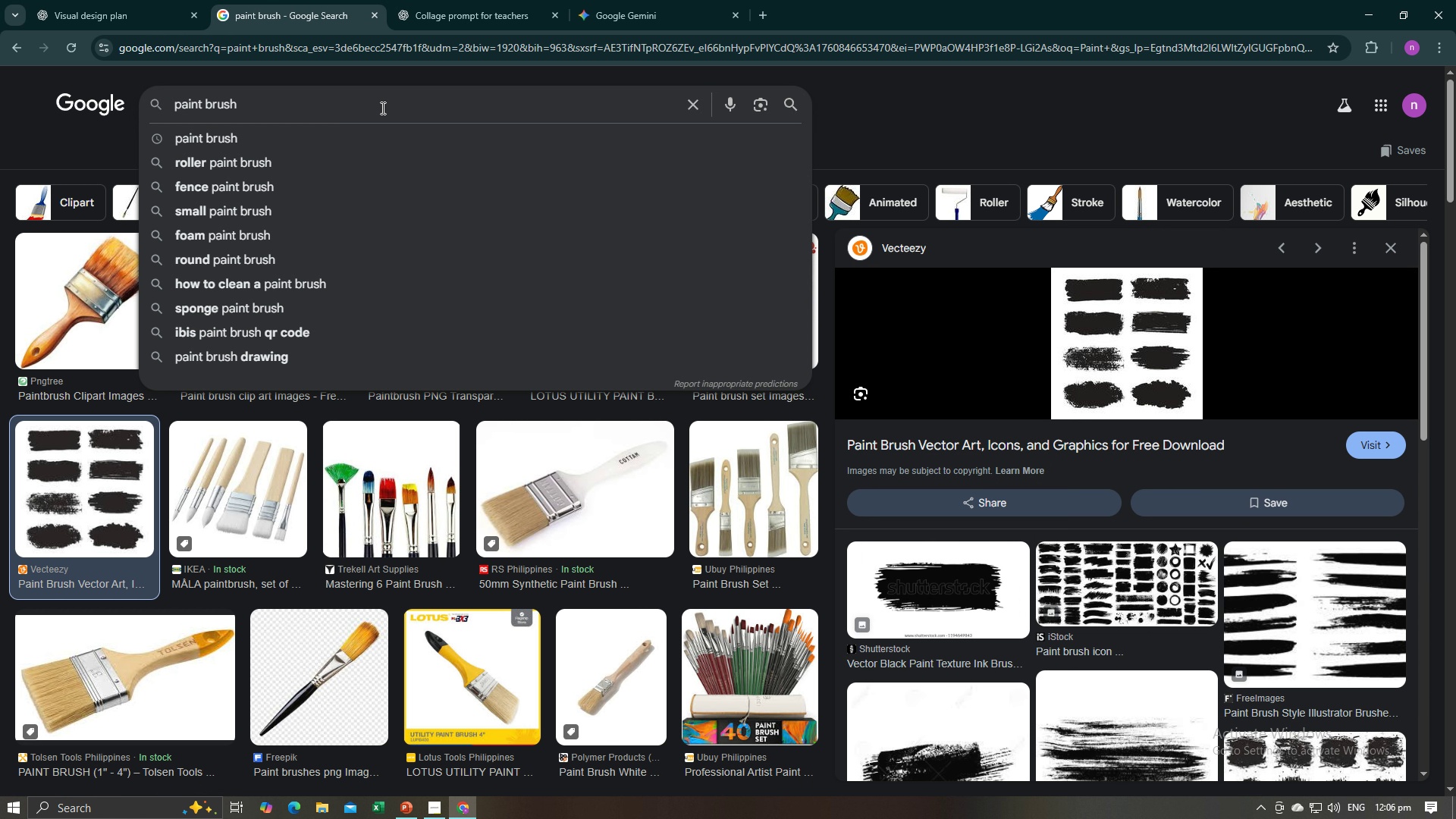 
type( strock)
key(Backspace)
key(Backspace)
type(ke)
 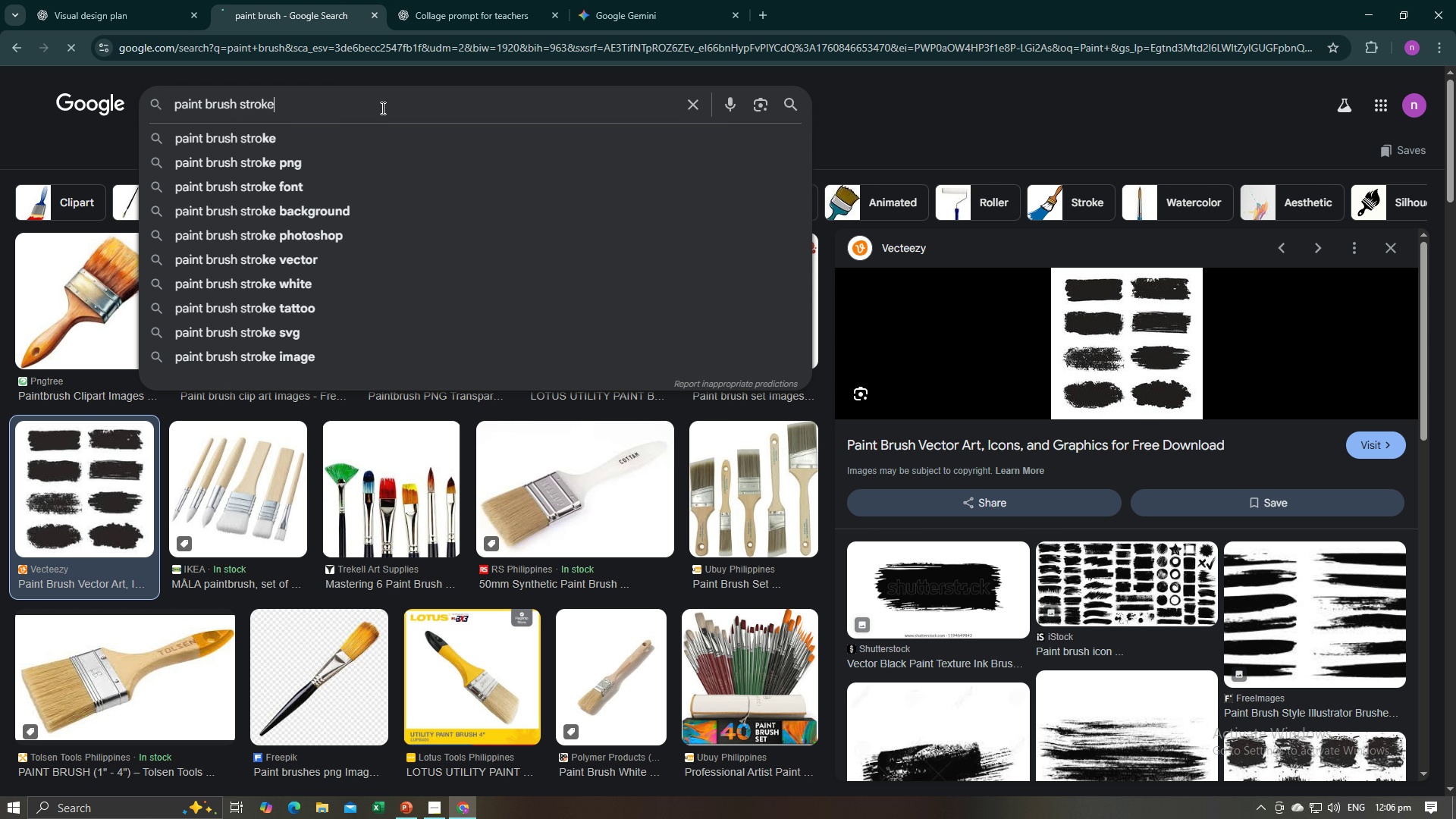 
key(Enter)
 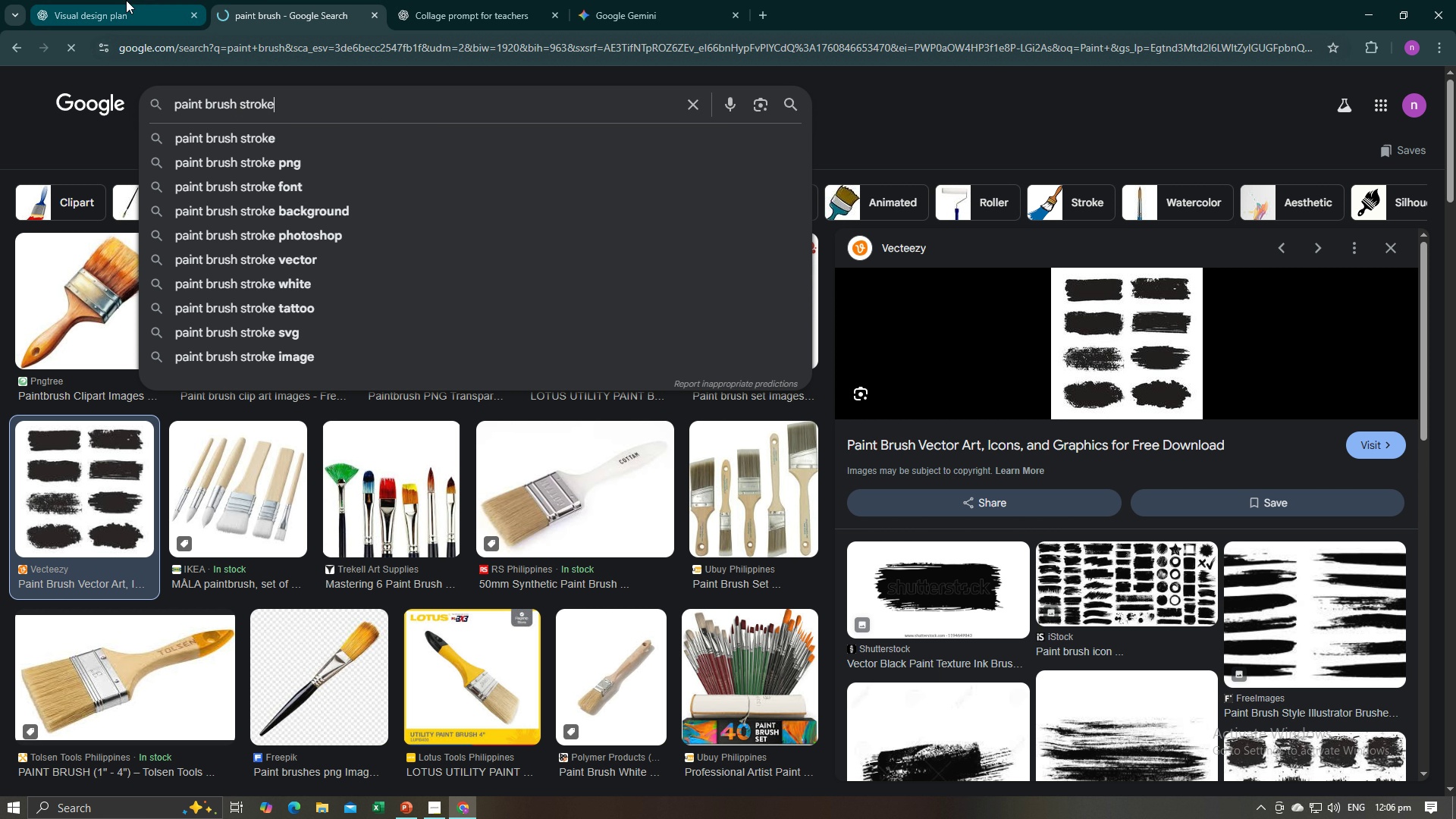 
left_click([111, 0])
 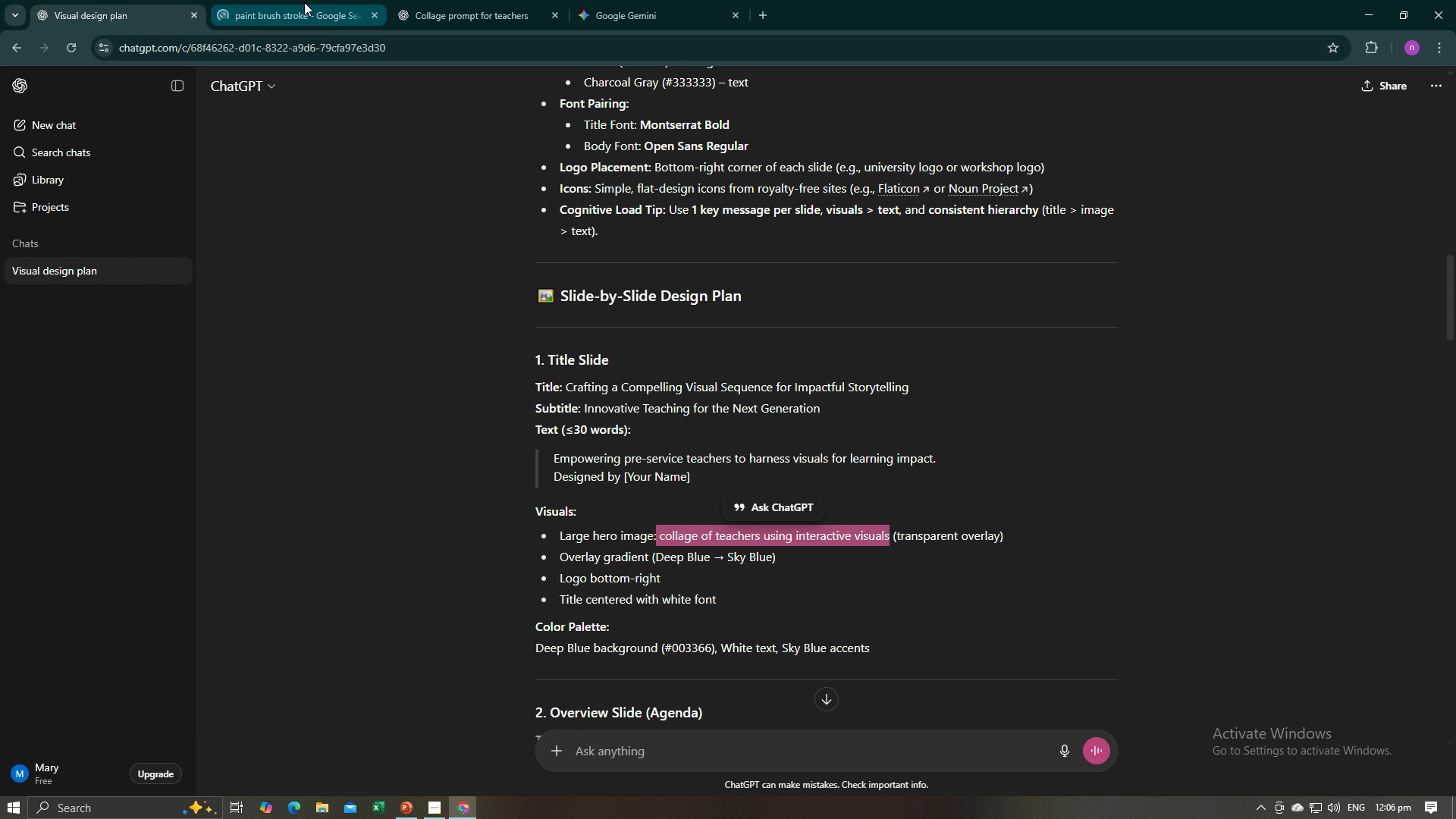 
left_click([304, 2])
 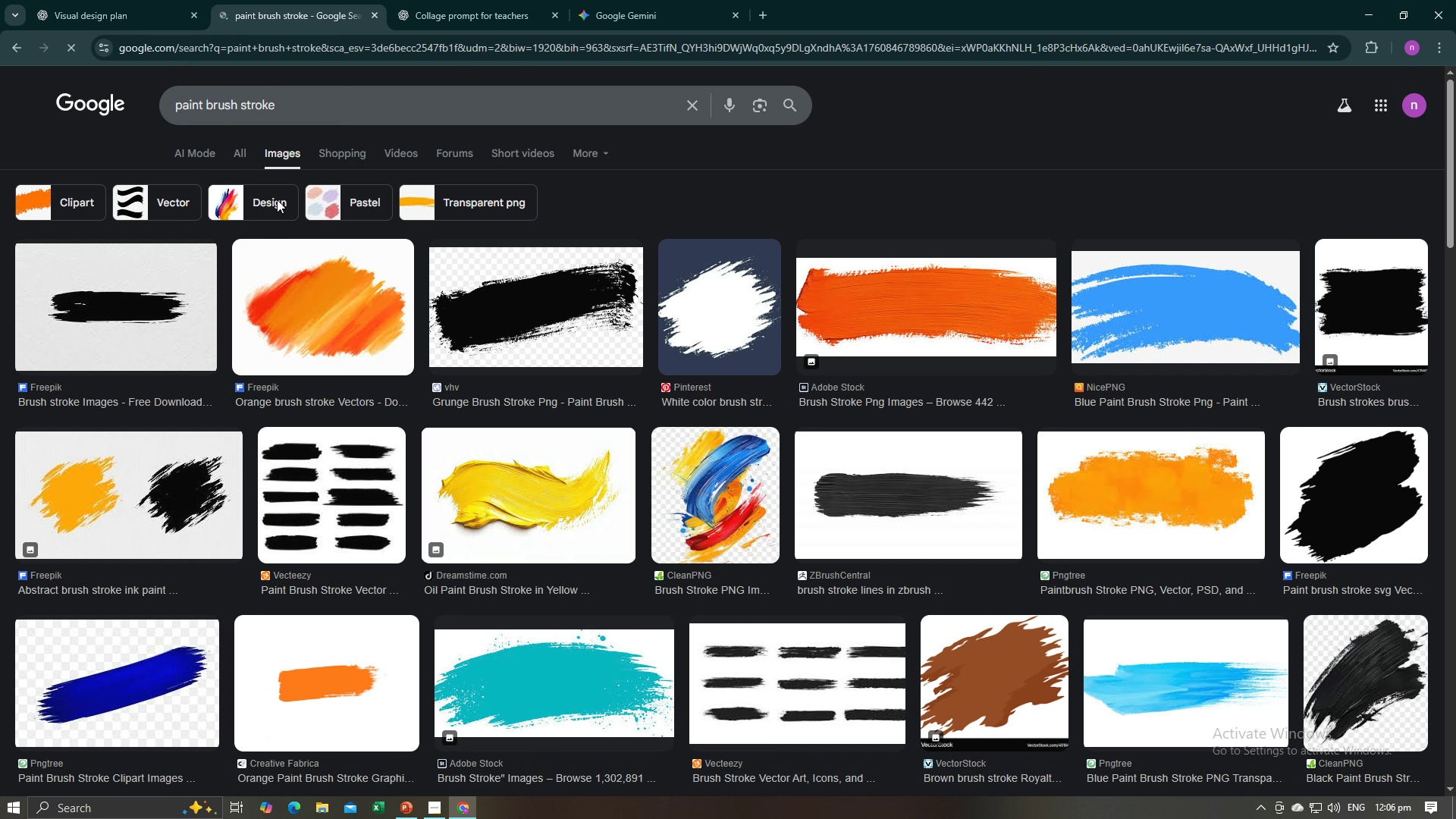 
key(Alt+AltLeft)
 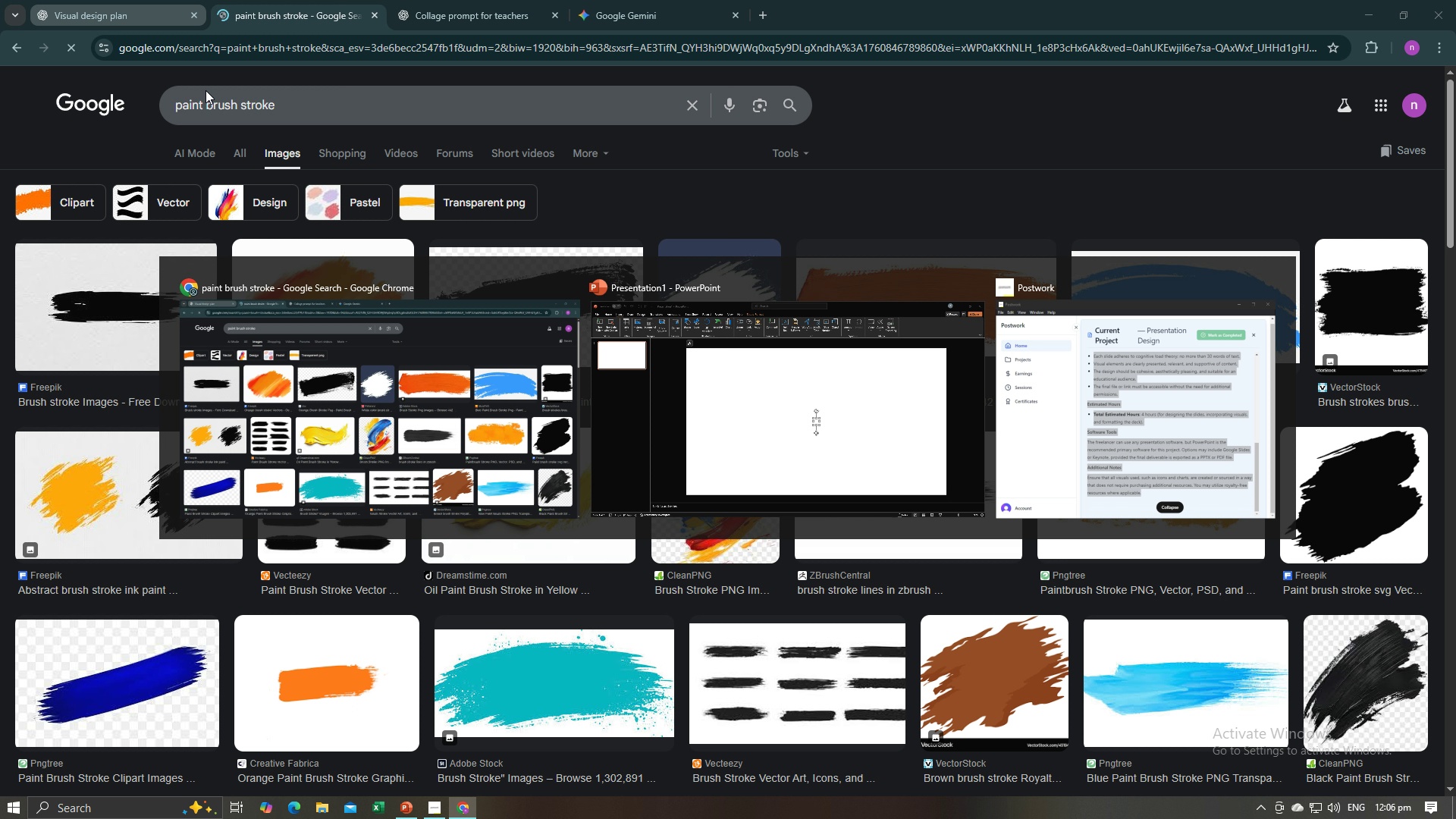 
key(Alt+Tab)